 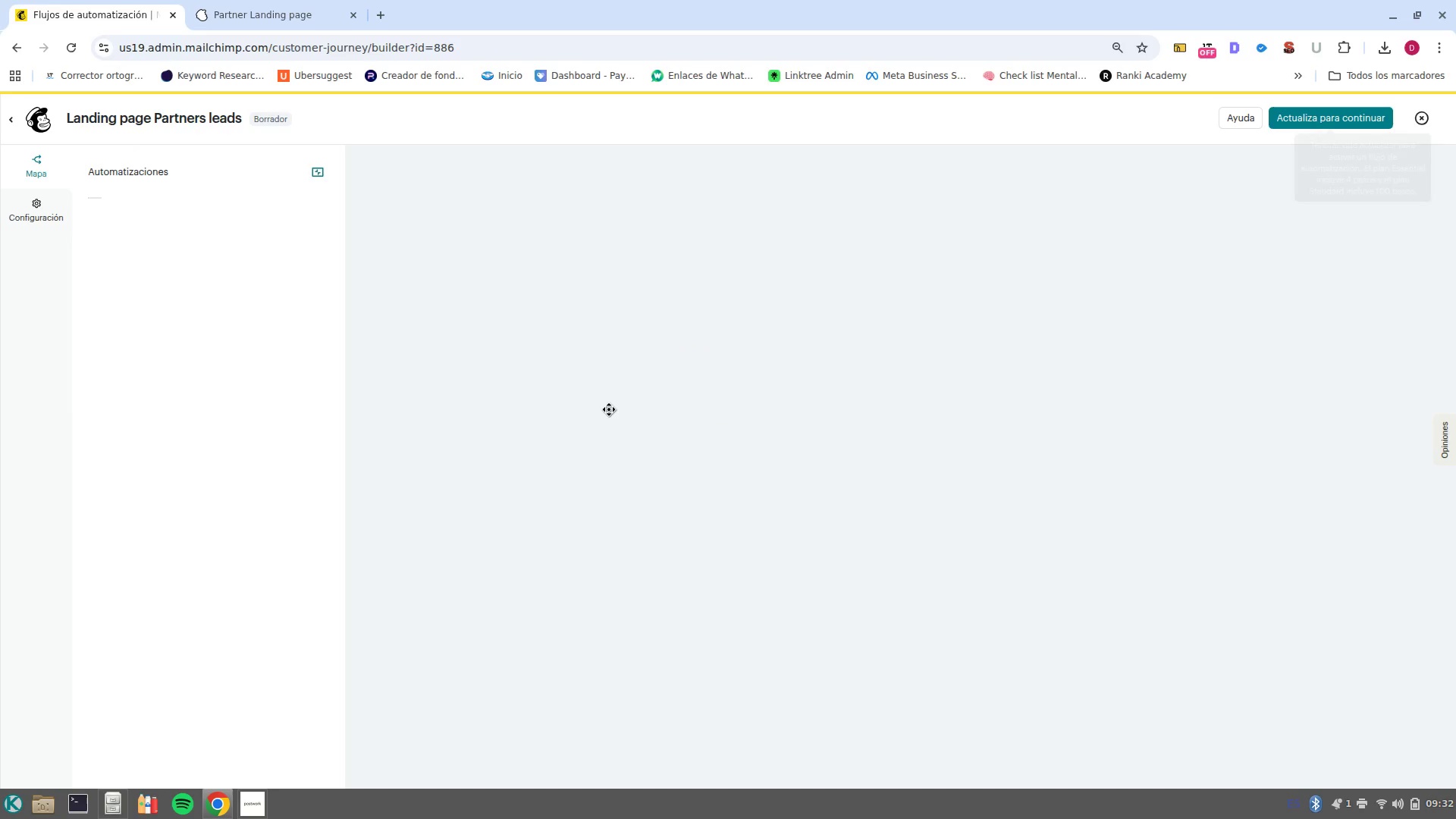 
left_click([275, 273])
 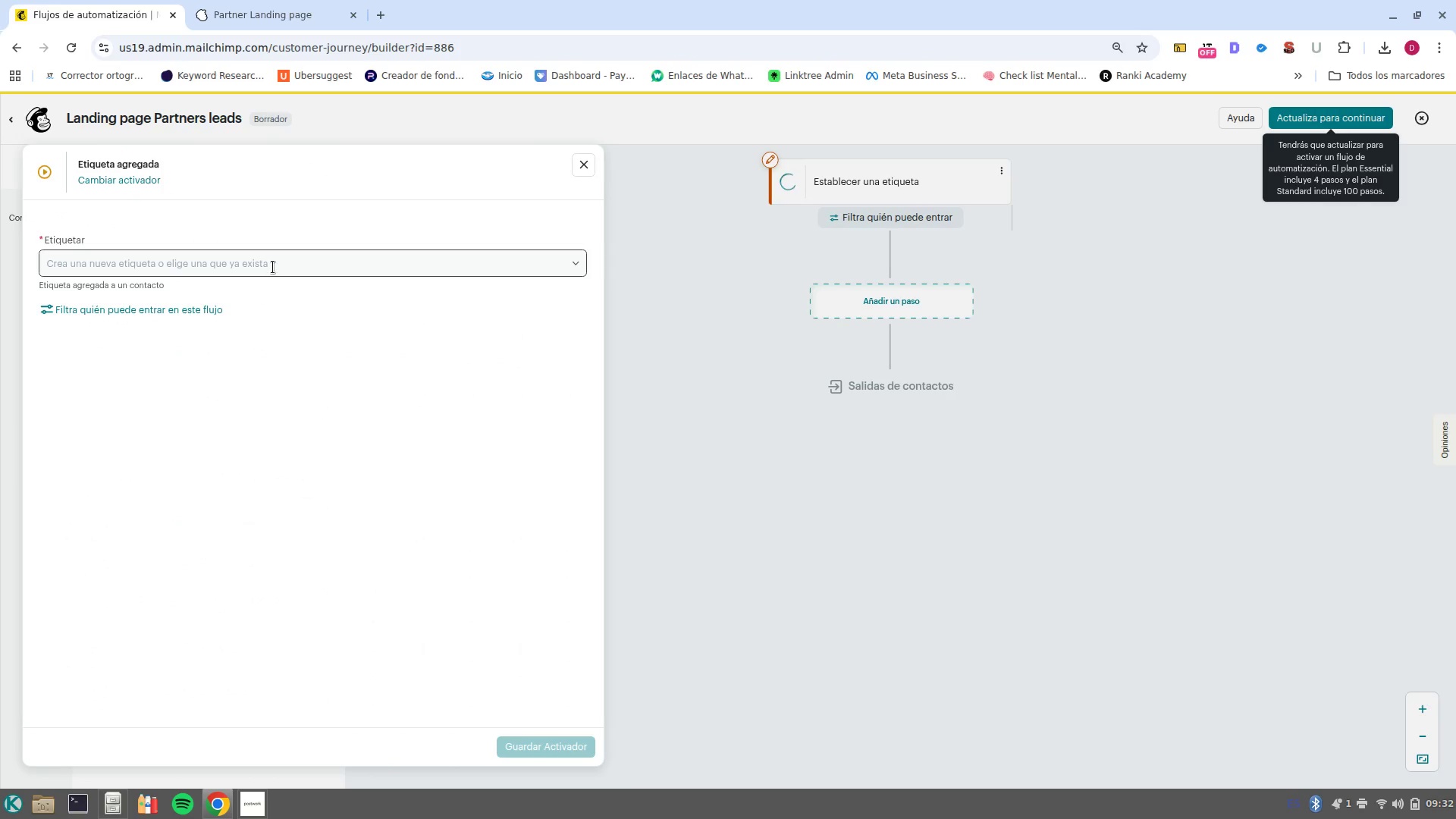 
left_click([273, 267])
 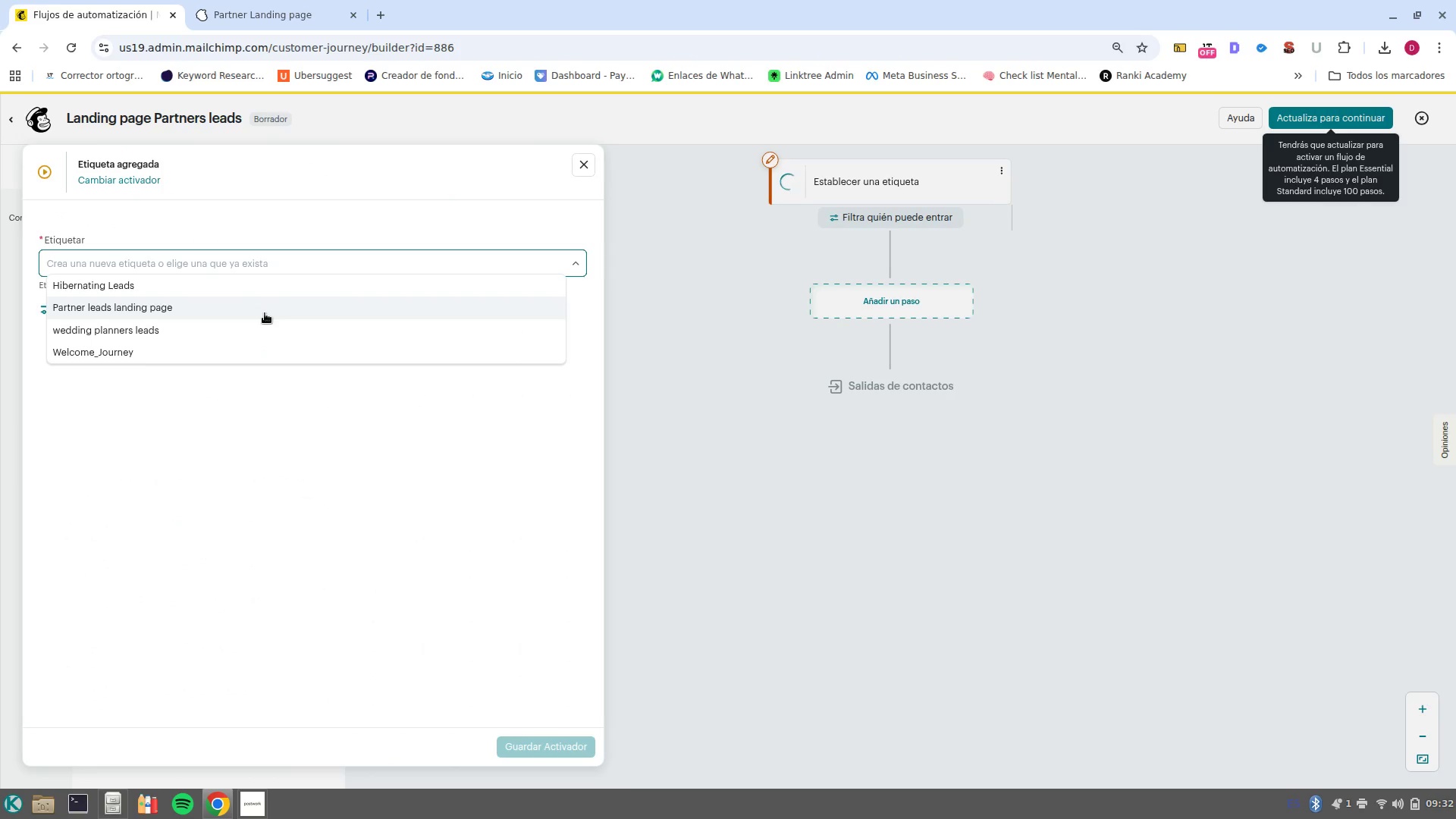 
left_click([265, 313])
 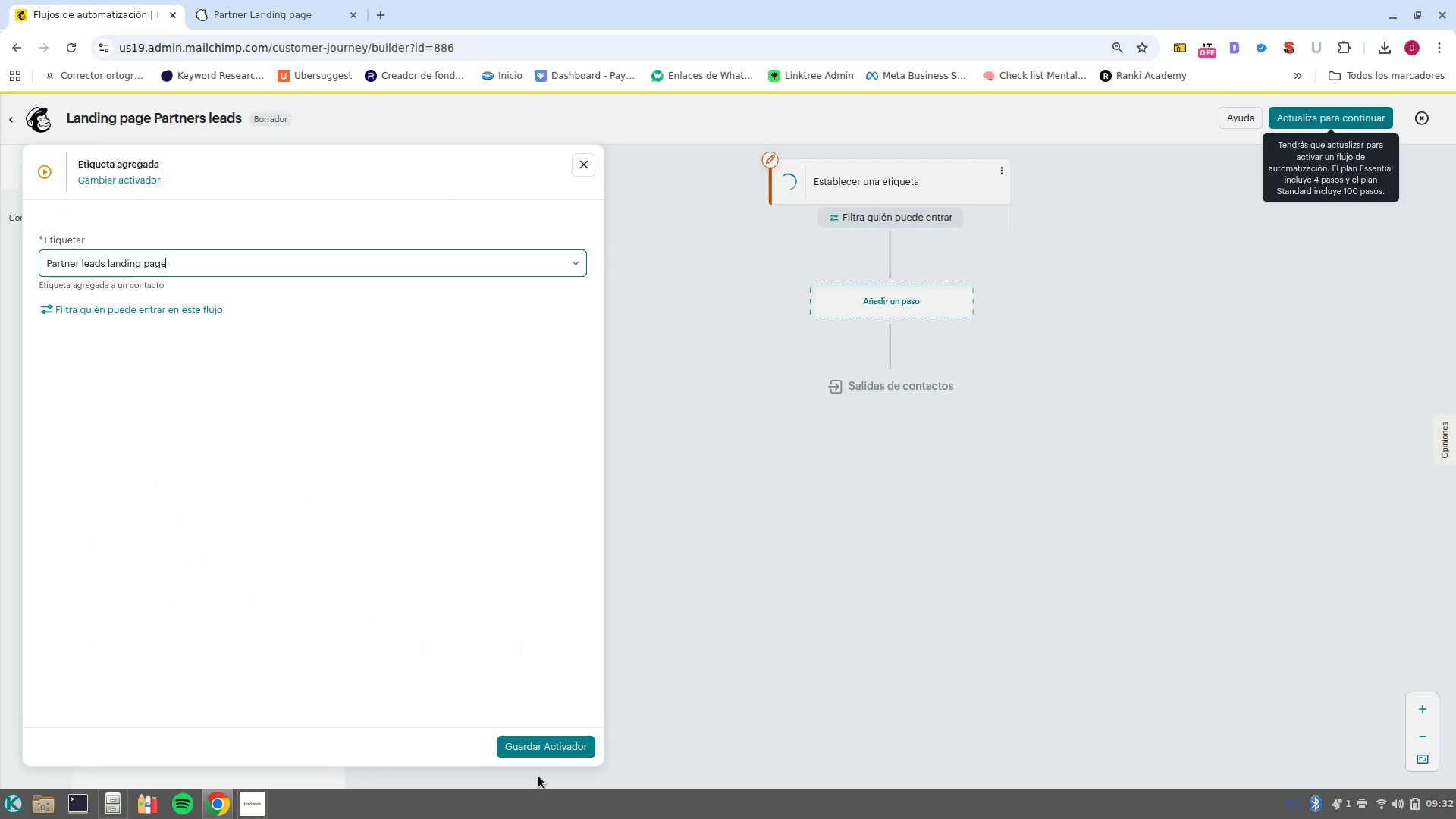 
left_click([541, 755])
 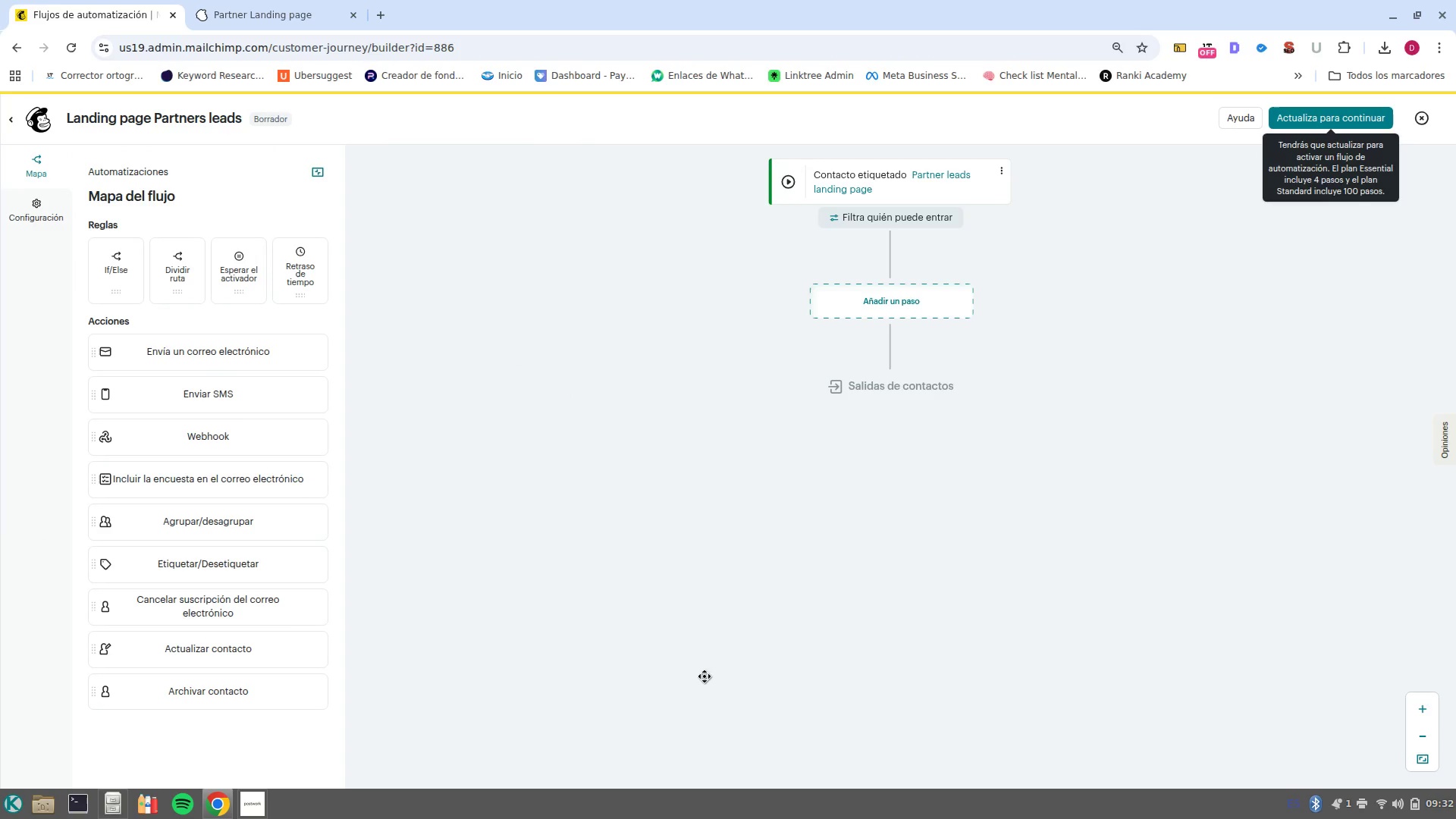 
left_click([907, 320])
 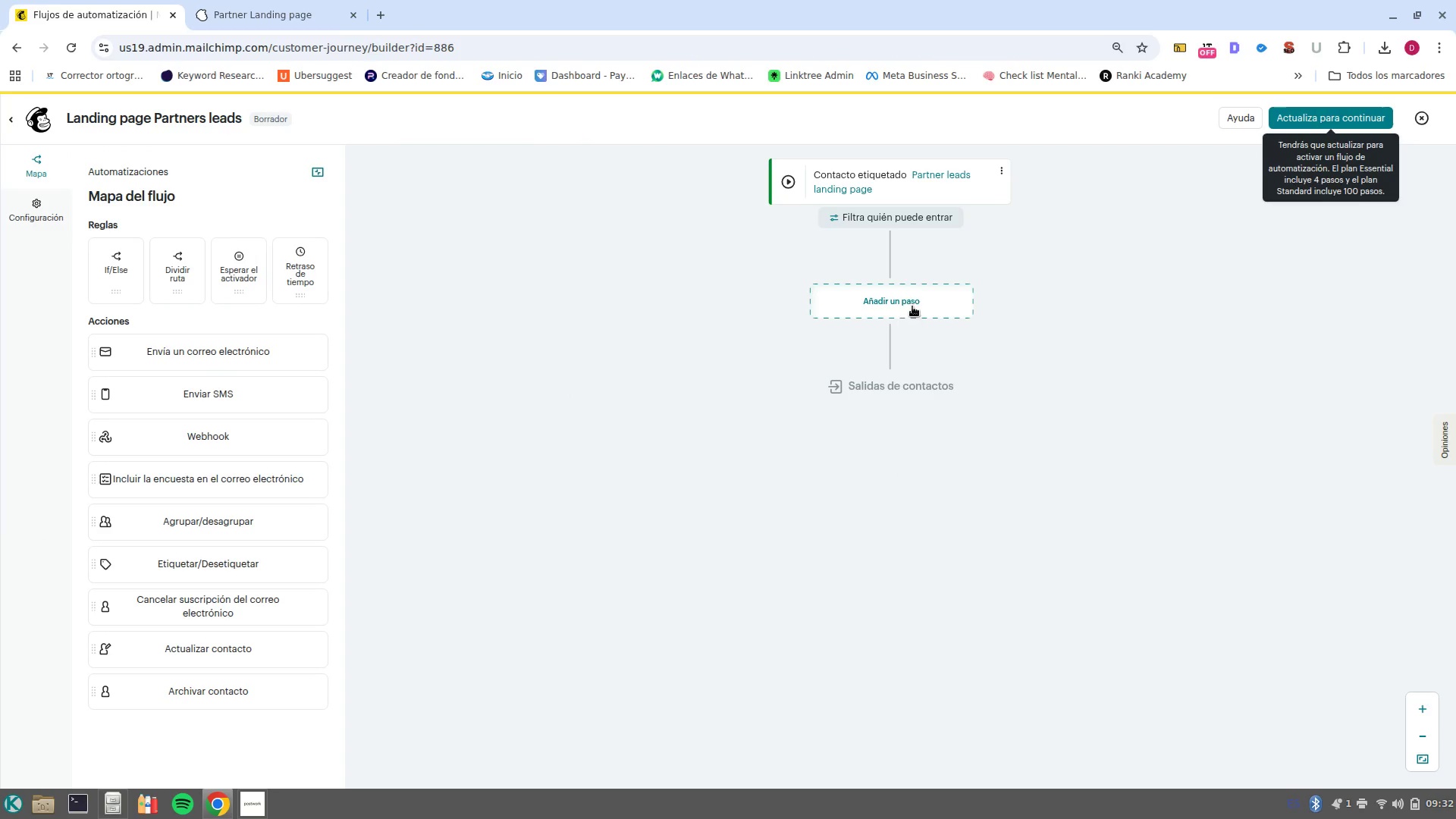 
left_click([912, 306])
 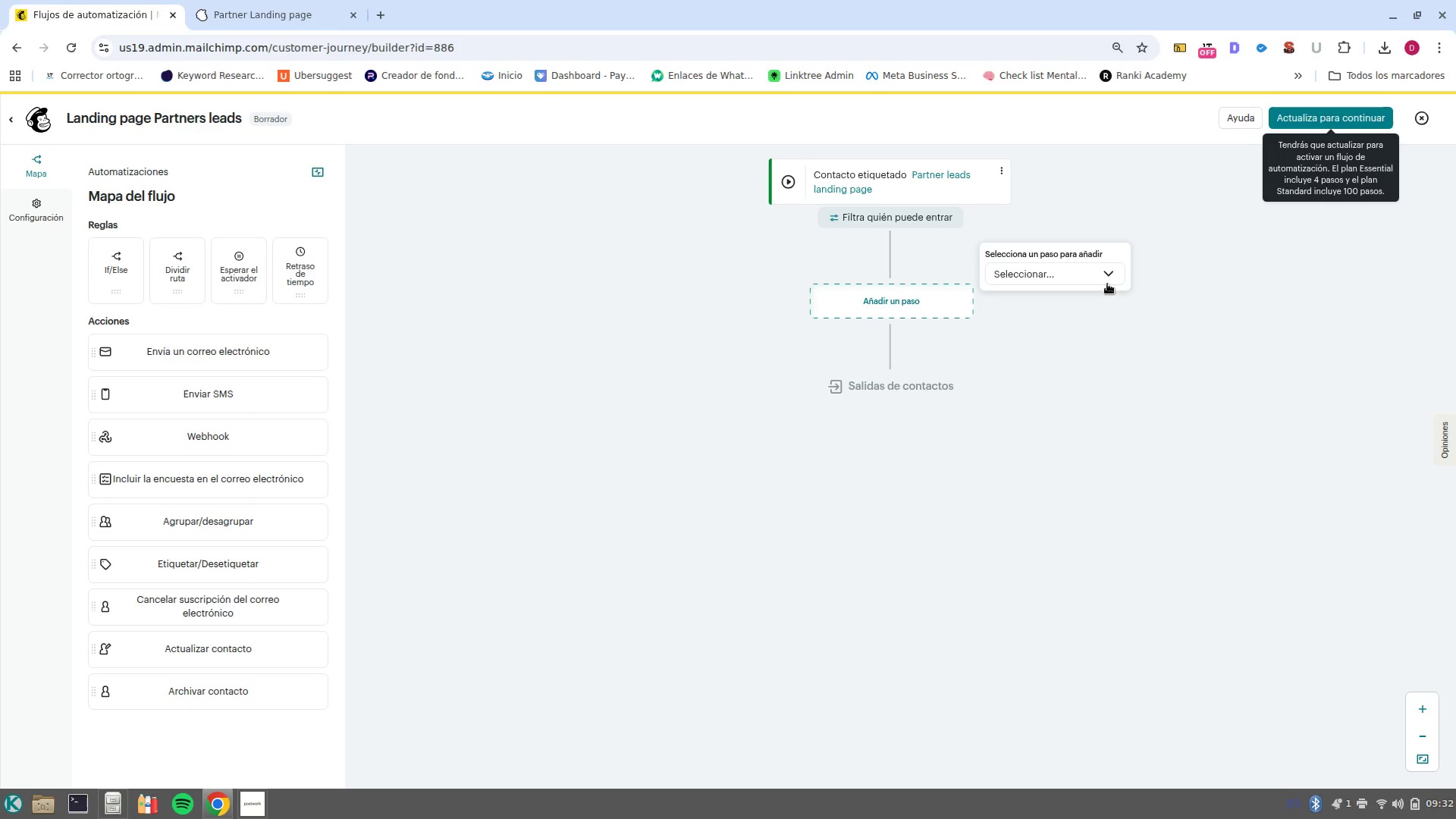 
left_click([1107, 281])
 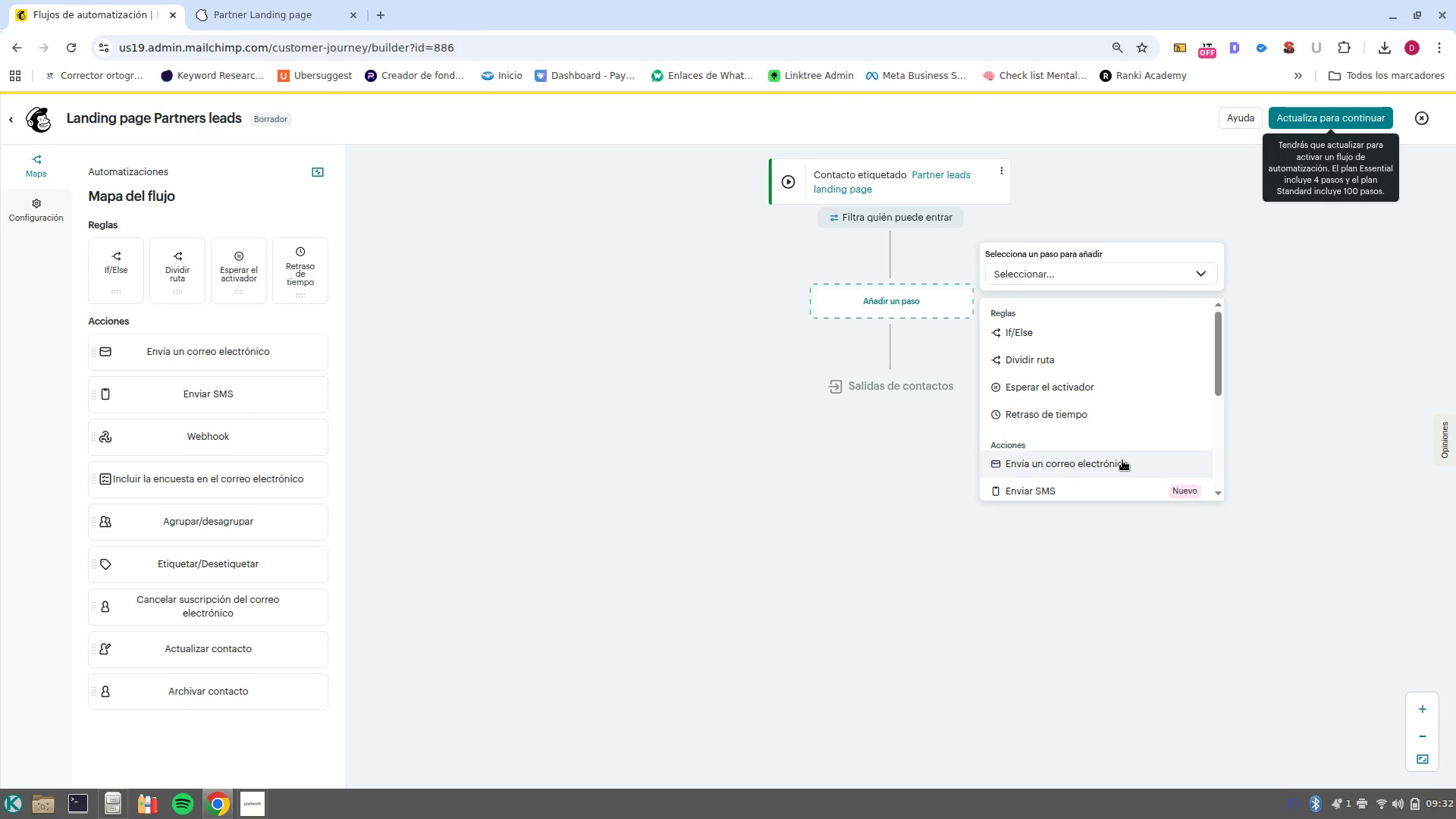 
left_click([1122, 460])
 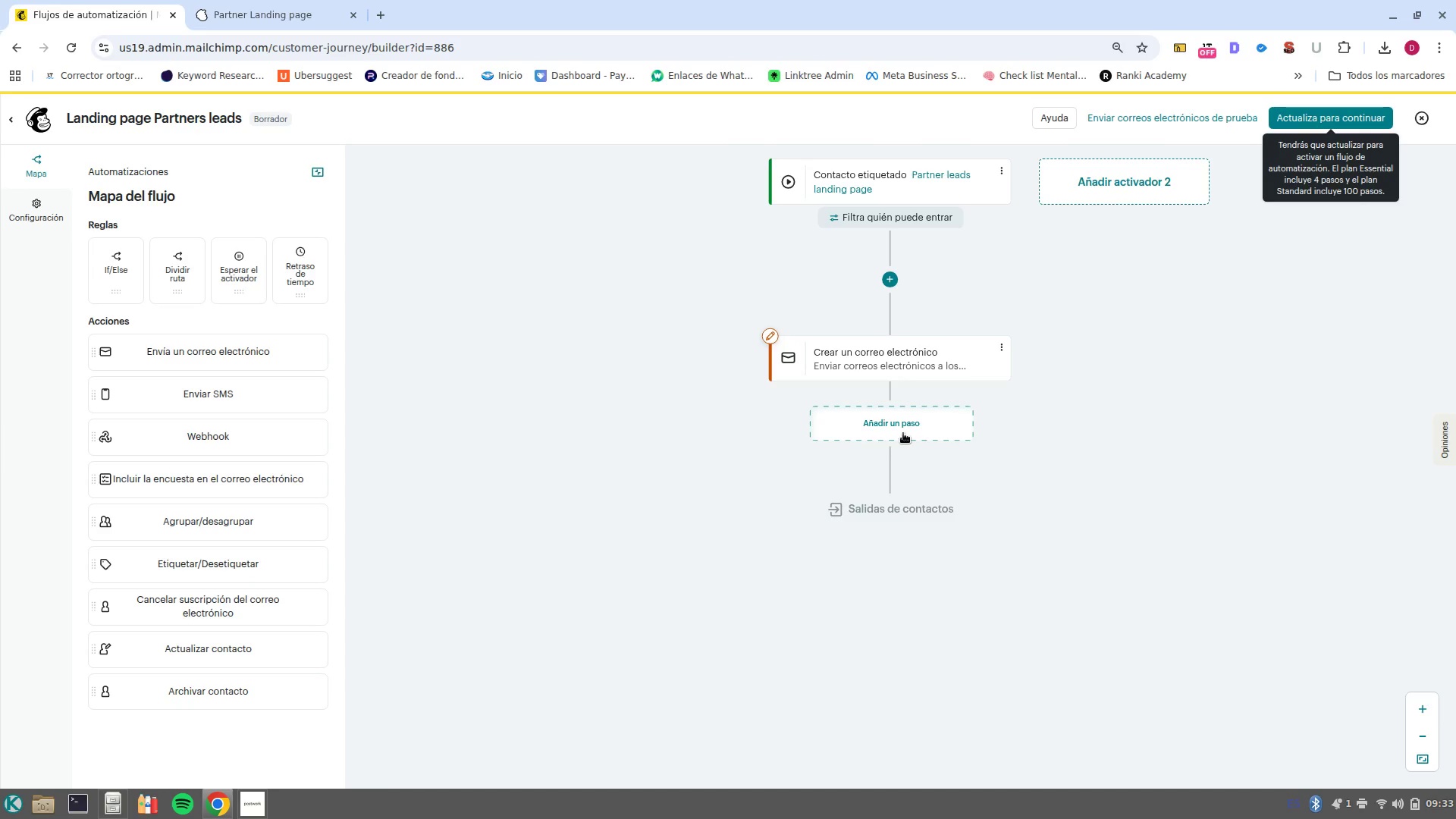 
wait(5.1)
 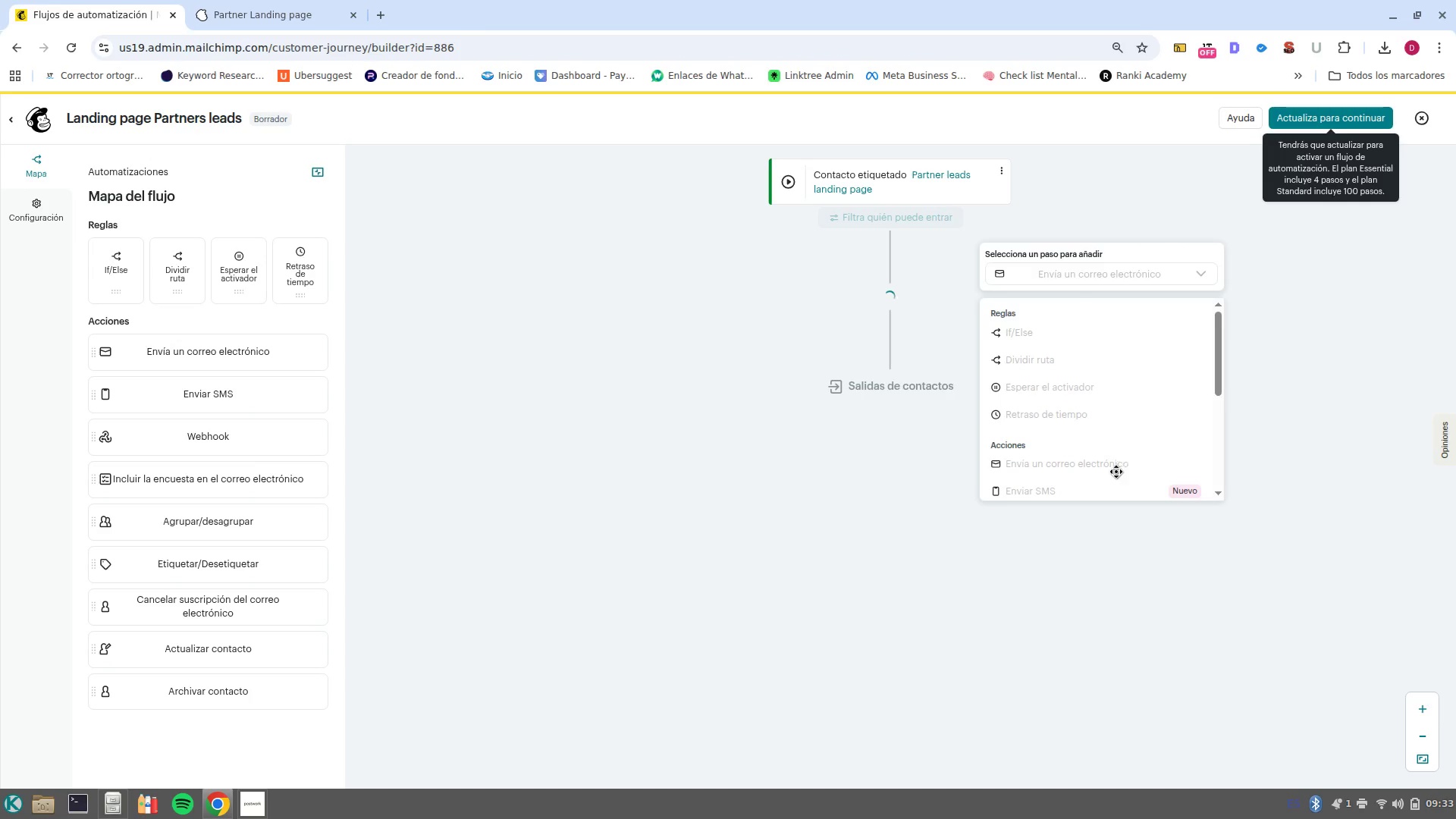 
left_click([899, 431])
 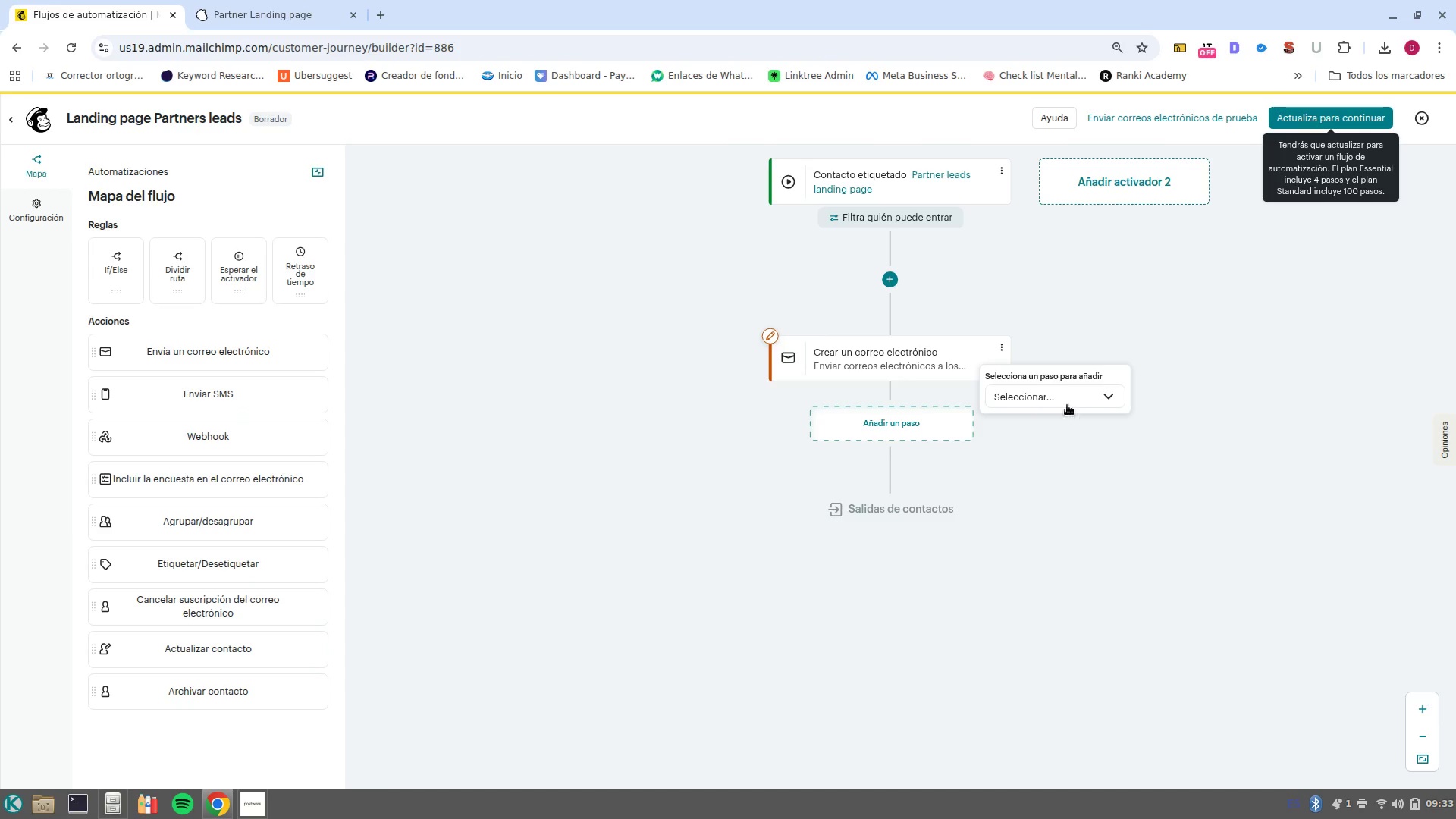 
left_click([1074, 398])
 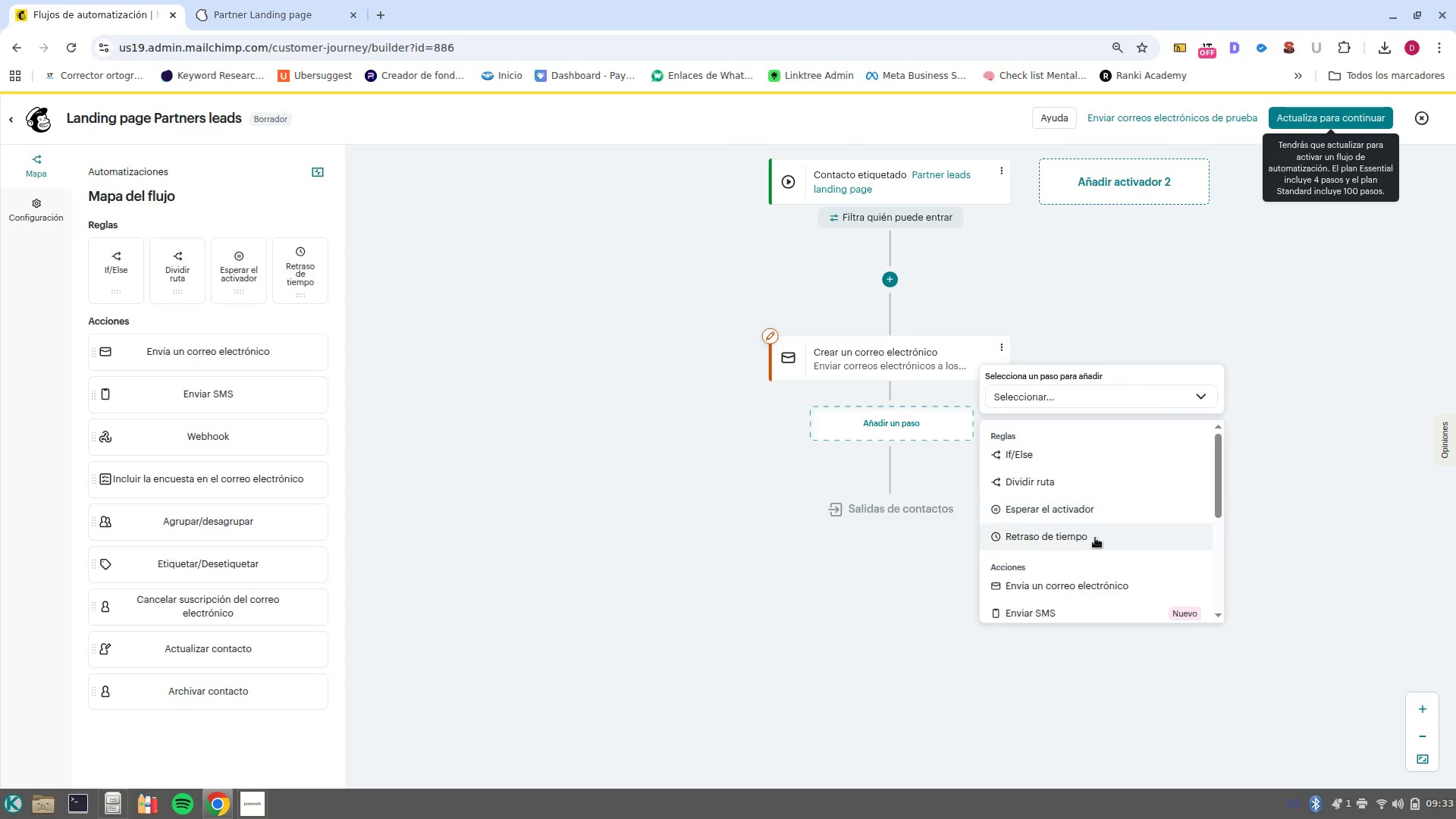 
left_click([1095, 538])
 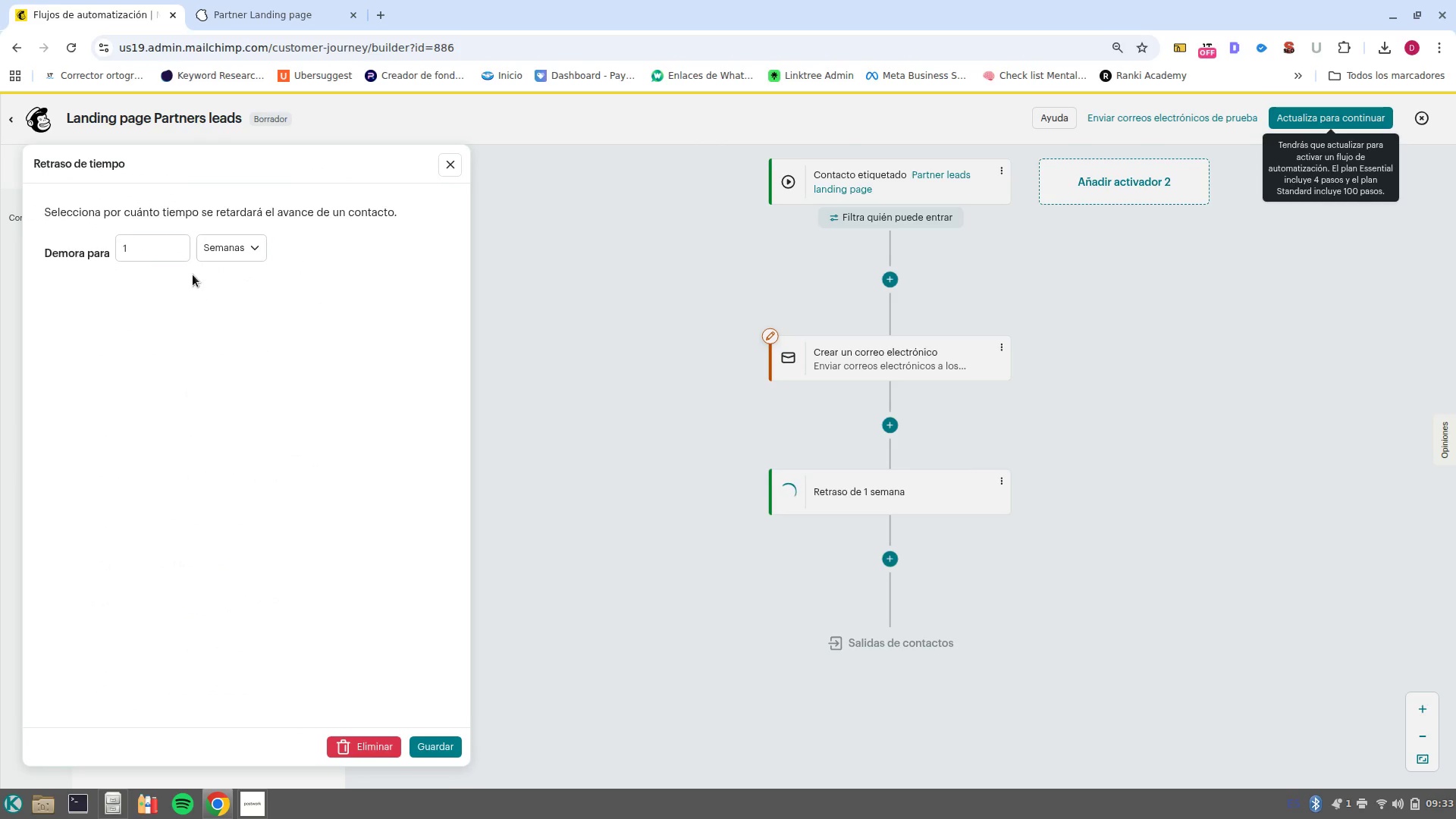 
left_click([257, 251])
 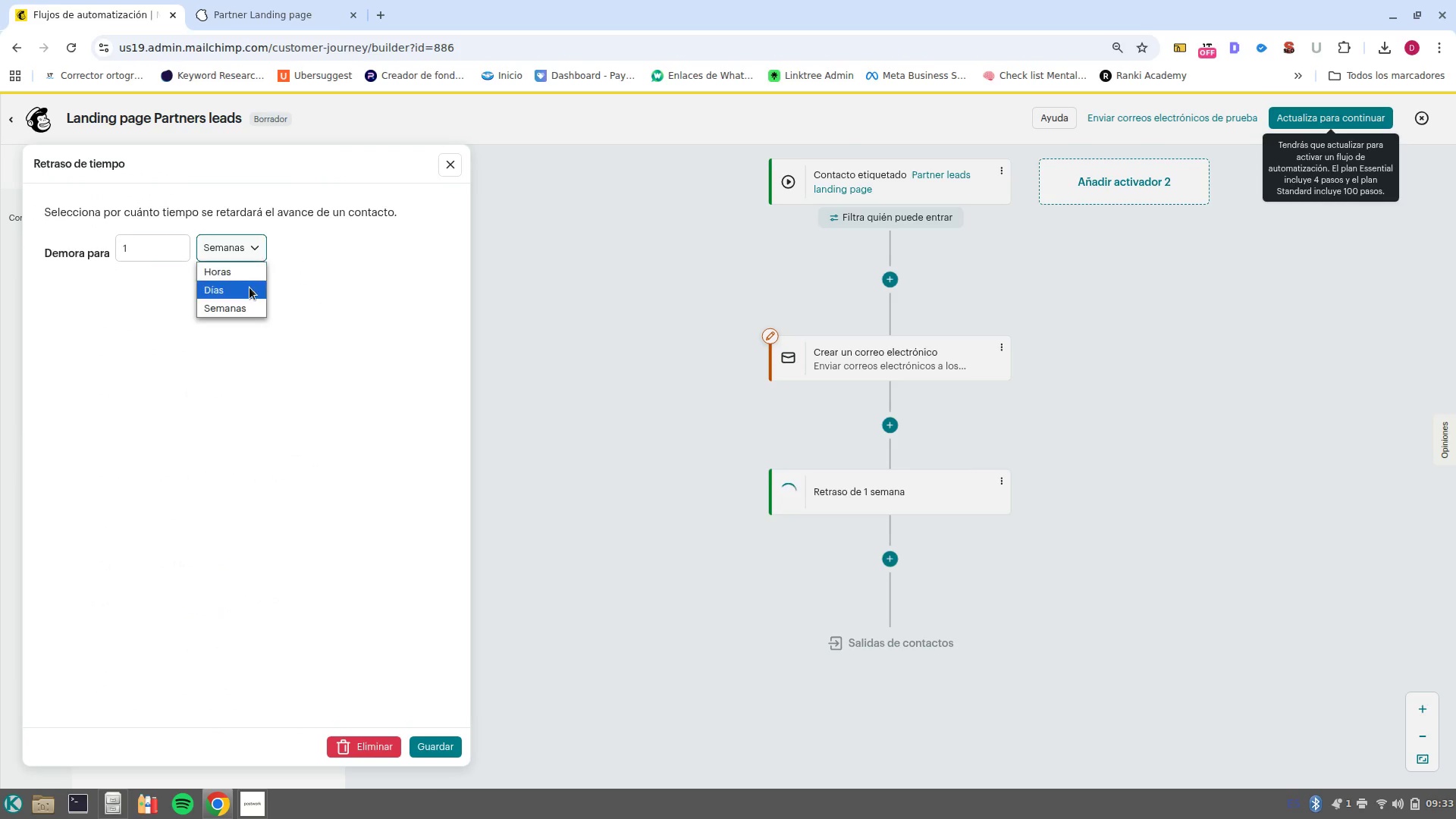 
left_click([249, 287])
 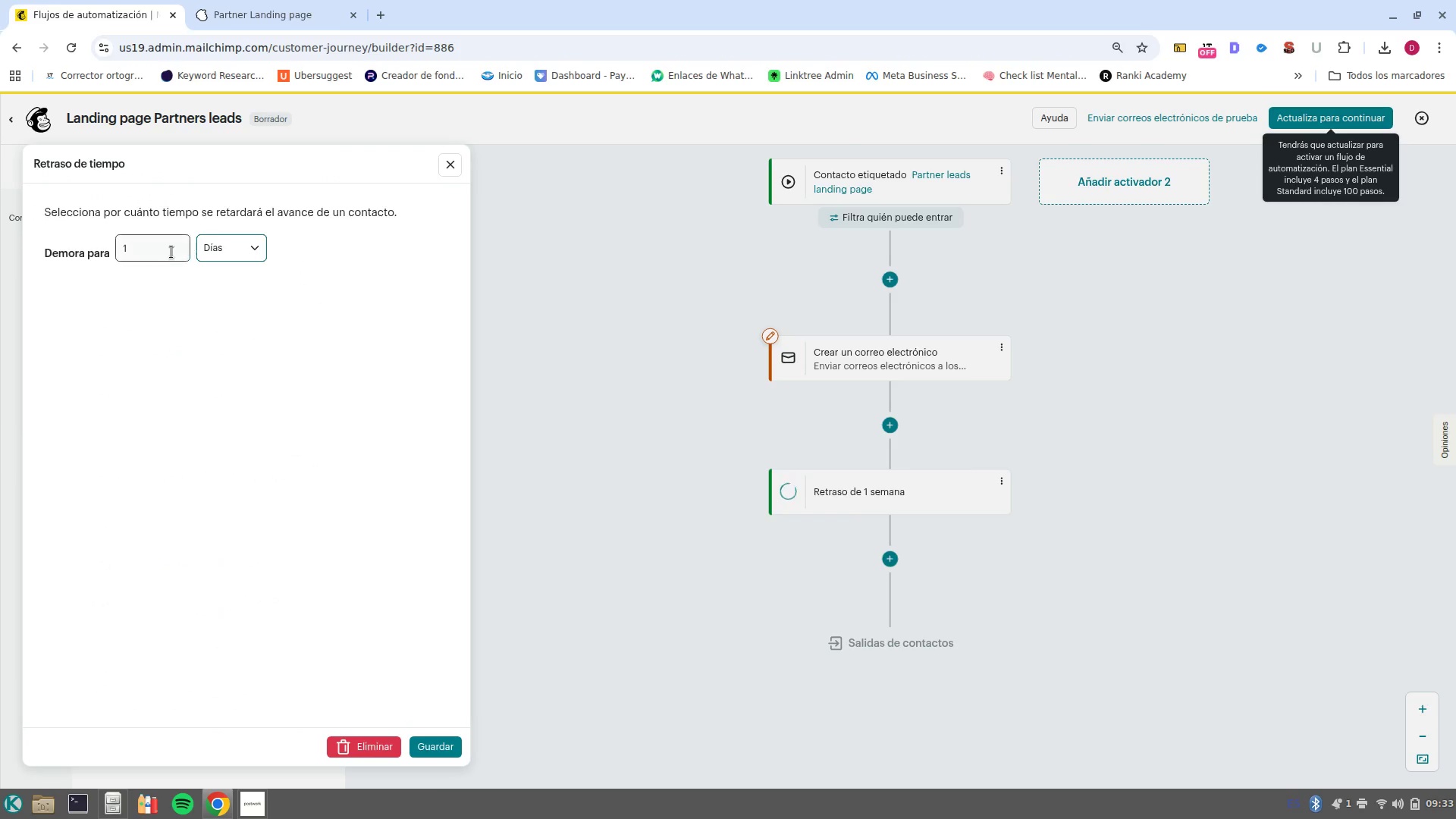 
left_click([171, 252])
 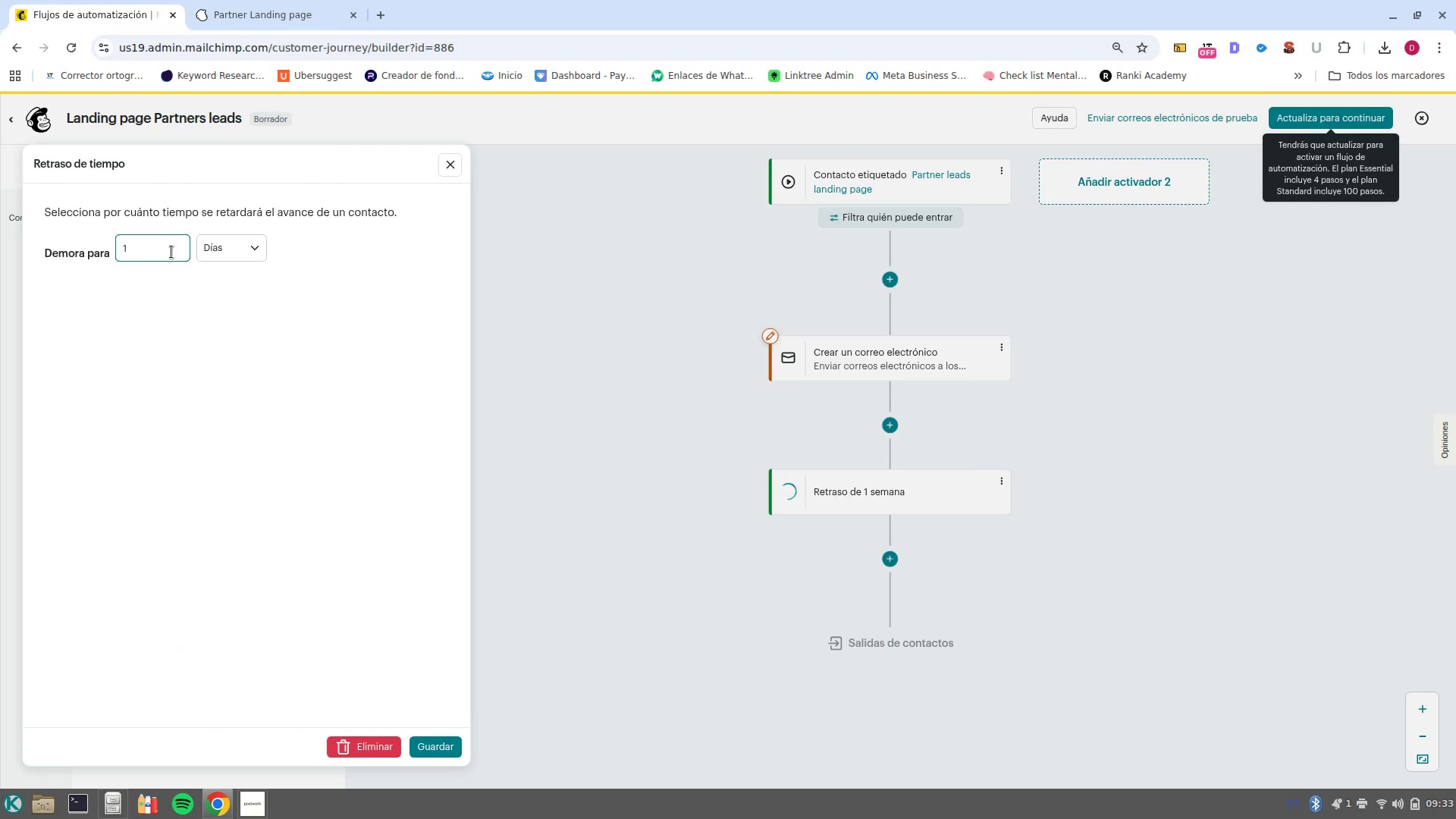 
key(Backspace)
 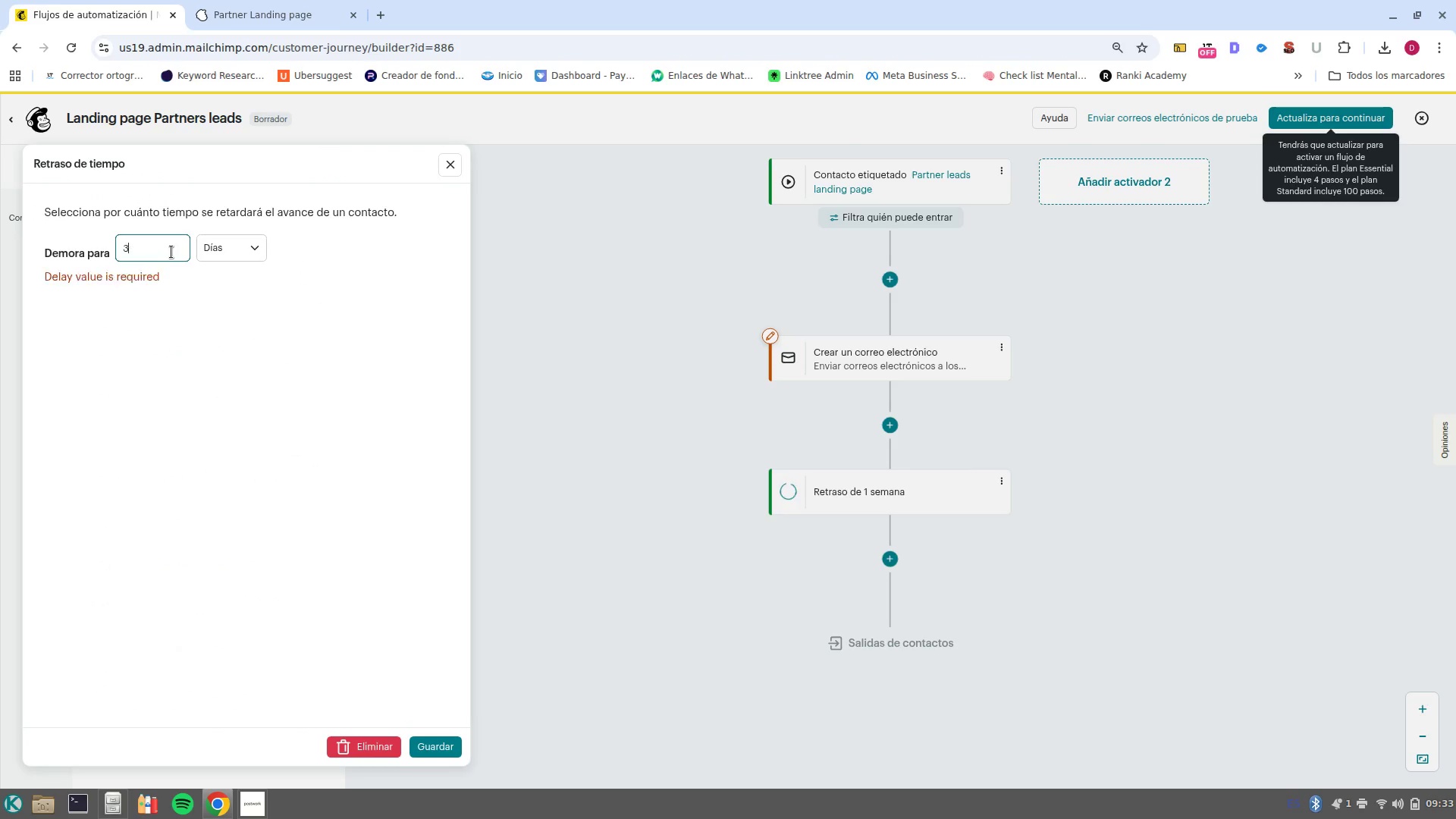 
key(3)
 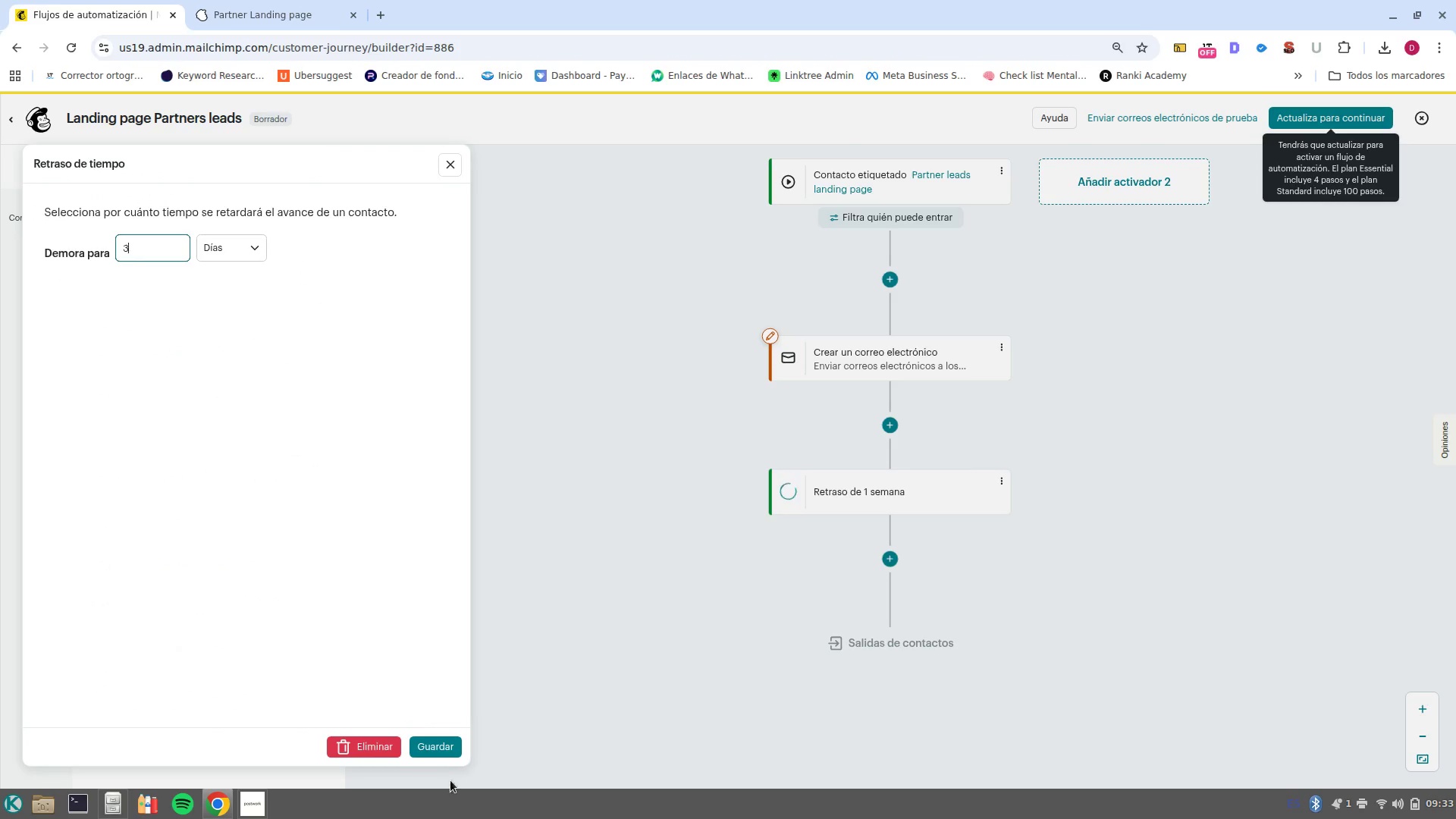 
left_click([441, 745])
 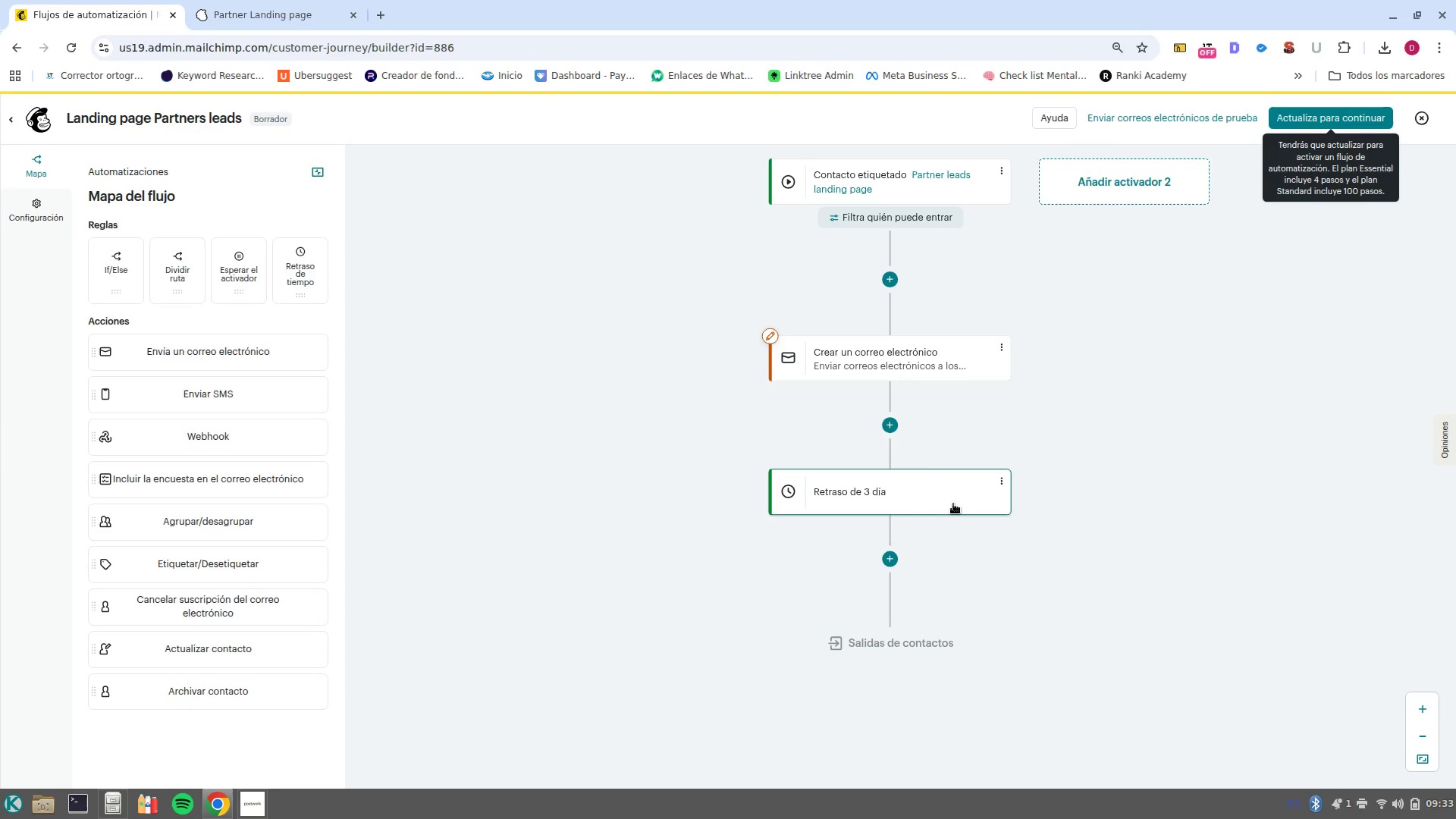 
wait(7.75)
 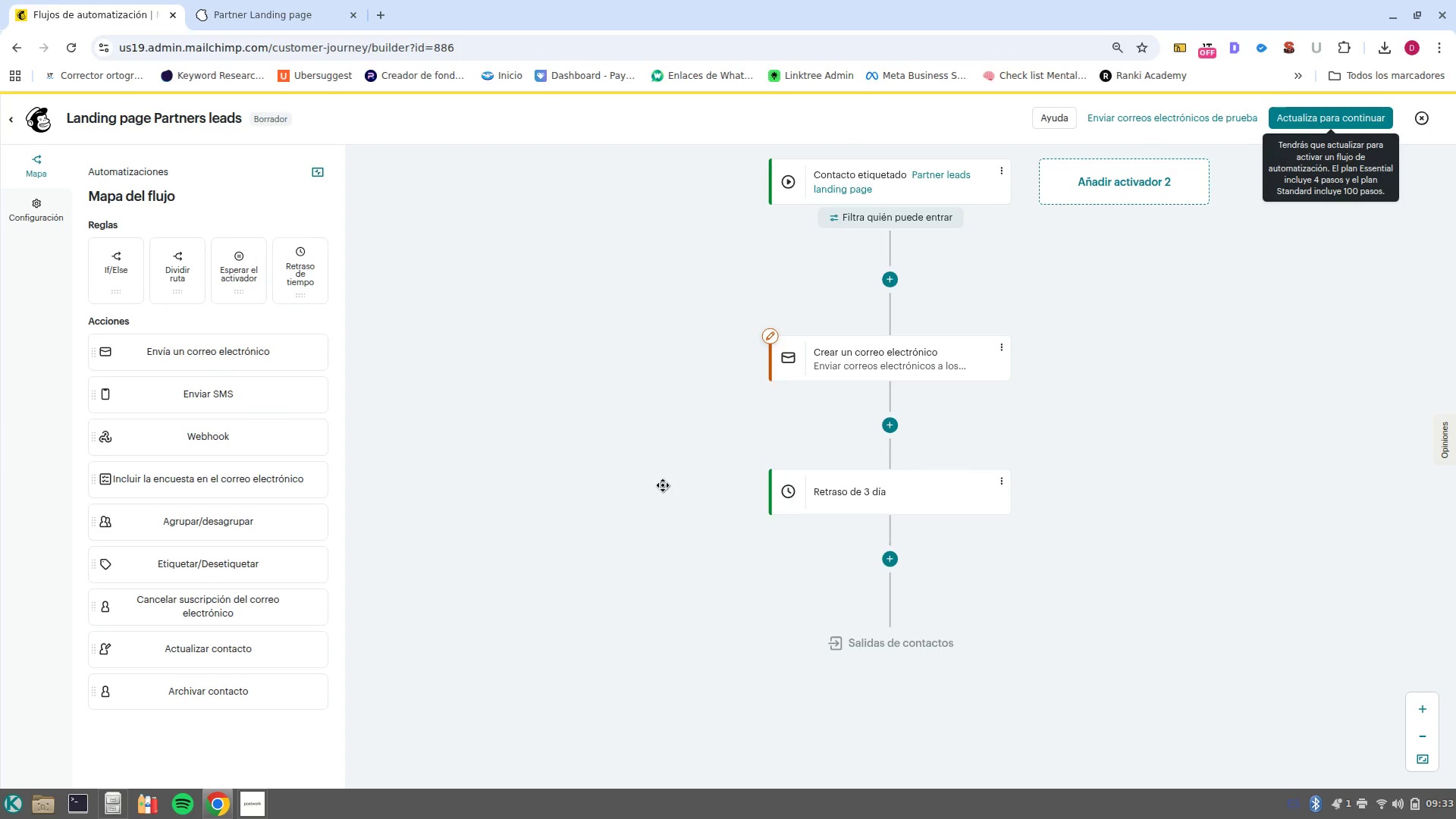 
left_click([893, 559])
 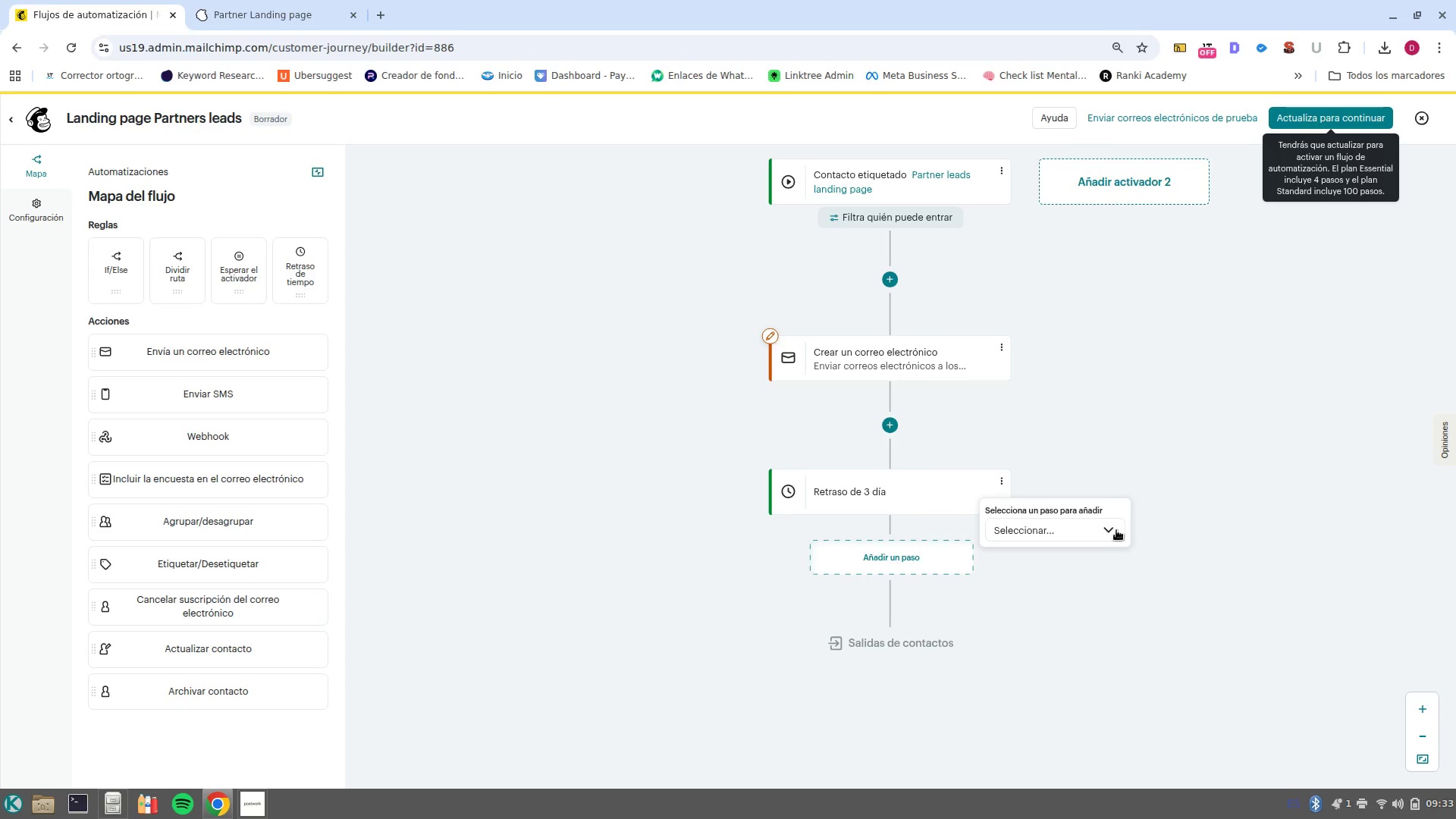 
left_click([1109, 523])
 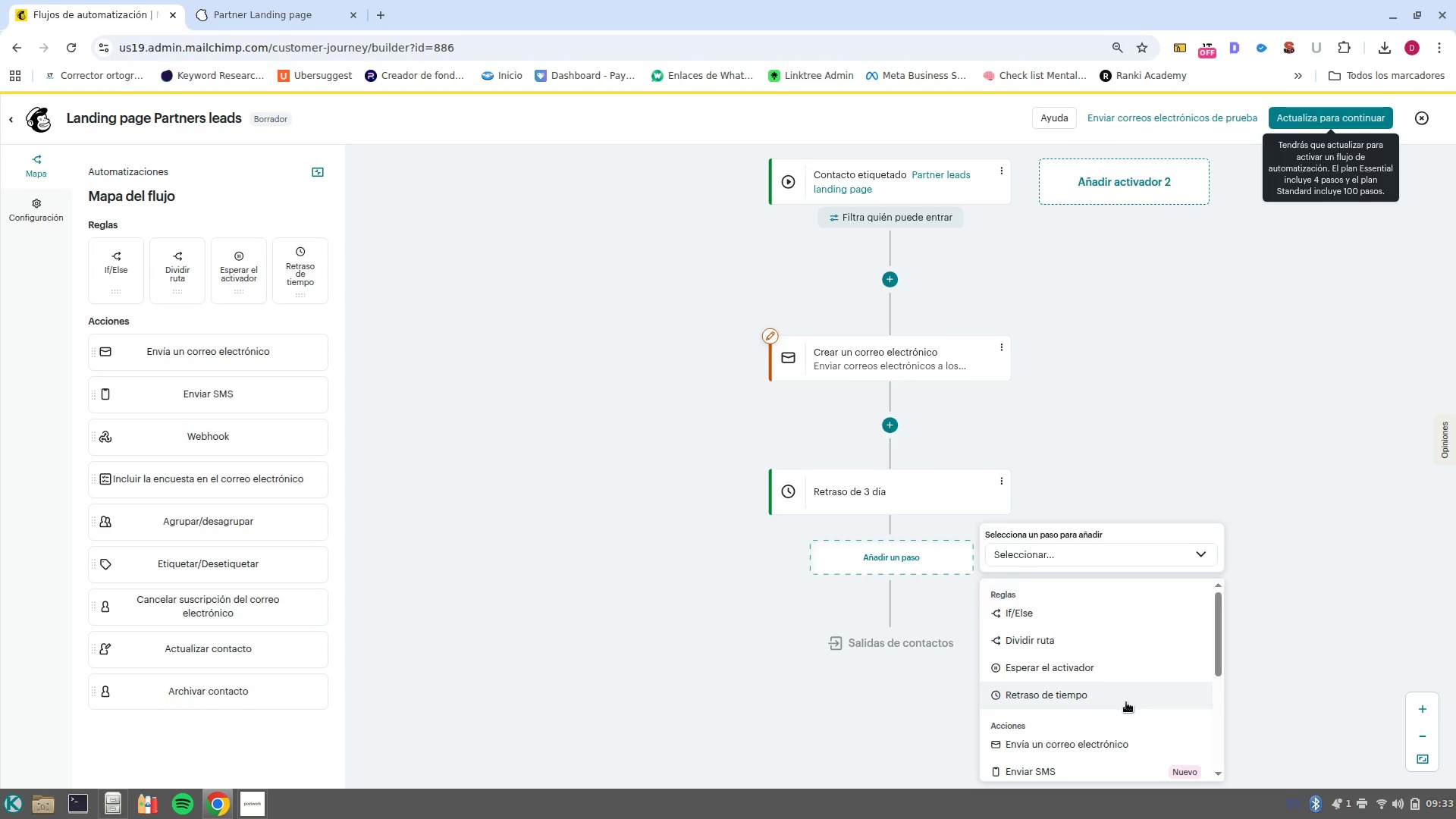 
left_click([1125, 745])
 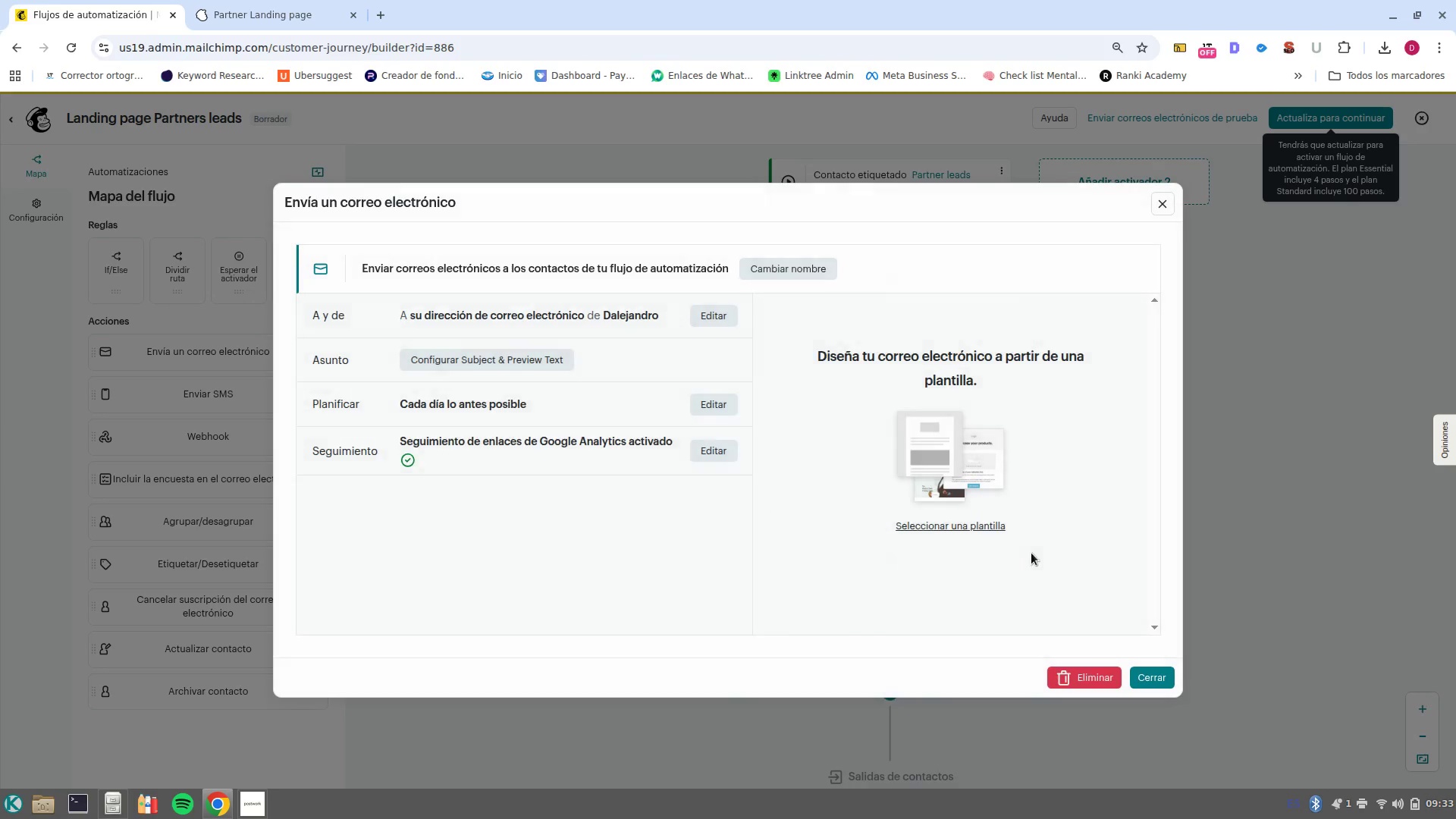 
left_click([1163, 676])
 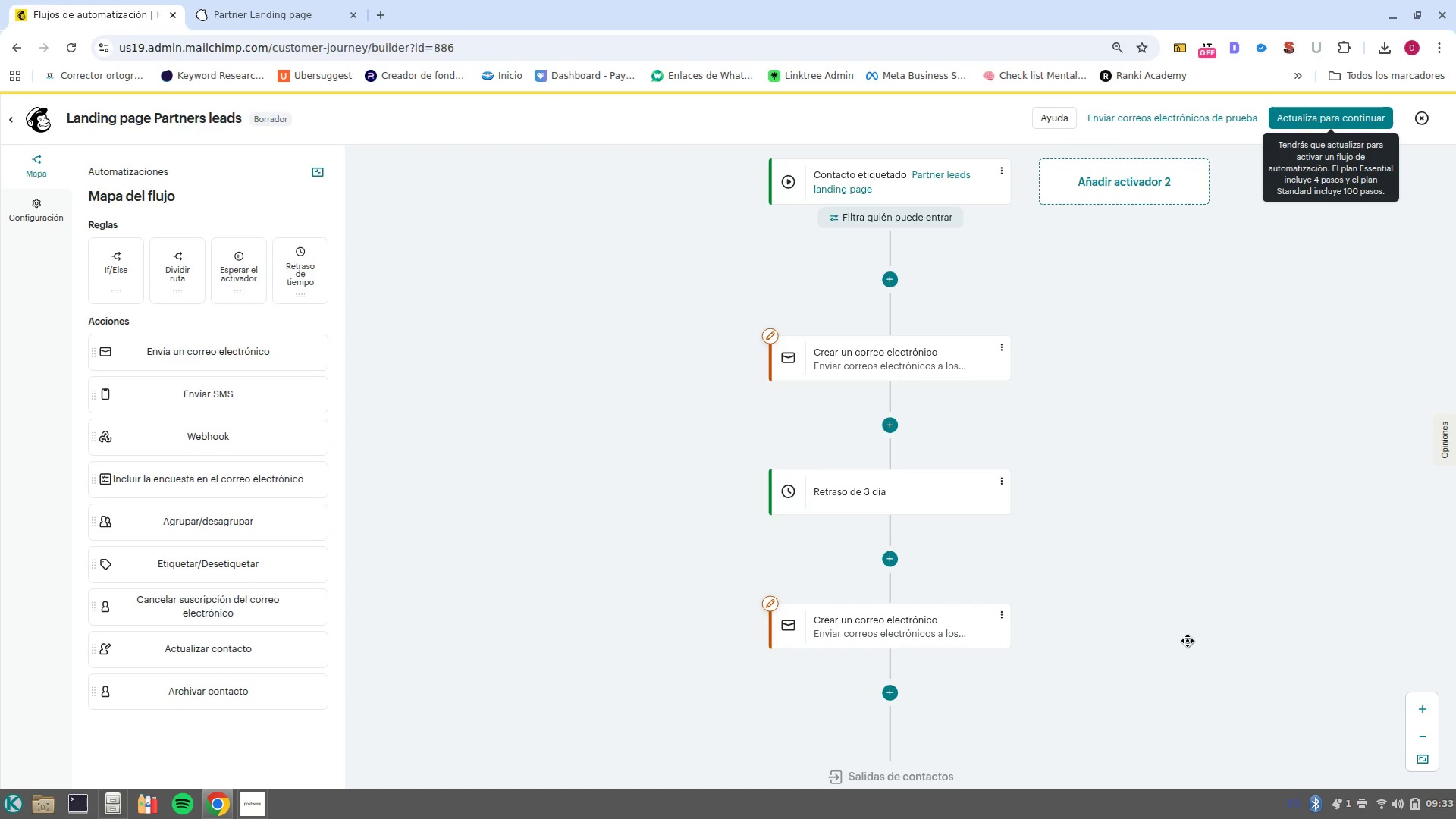 
scroll: coordinate [1189, 641], scroll_direction: down, amount: 2.0
 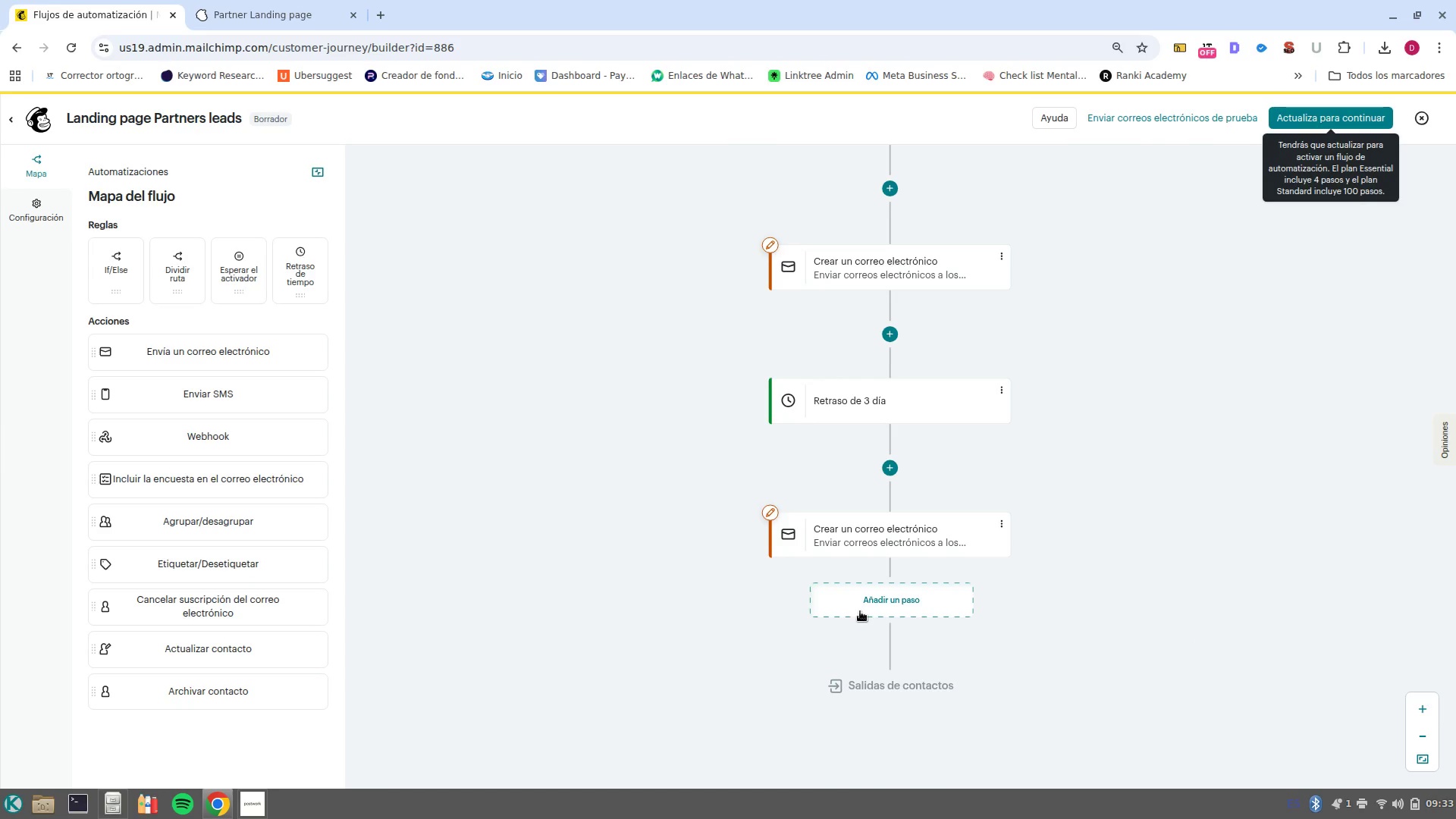 
left_click([860, 611])
 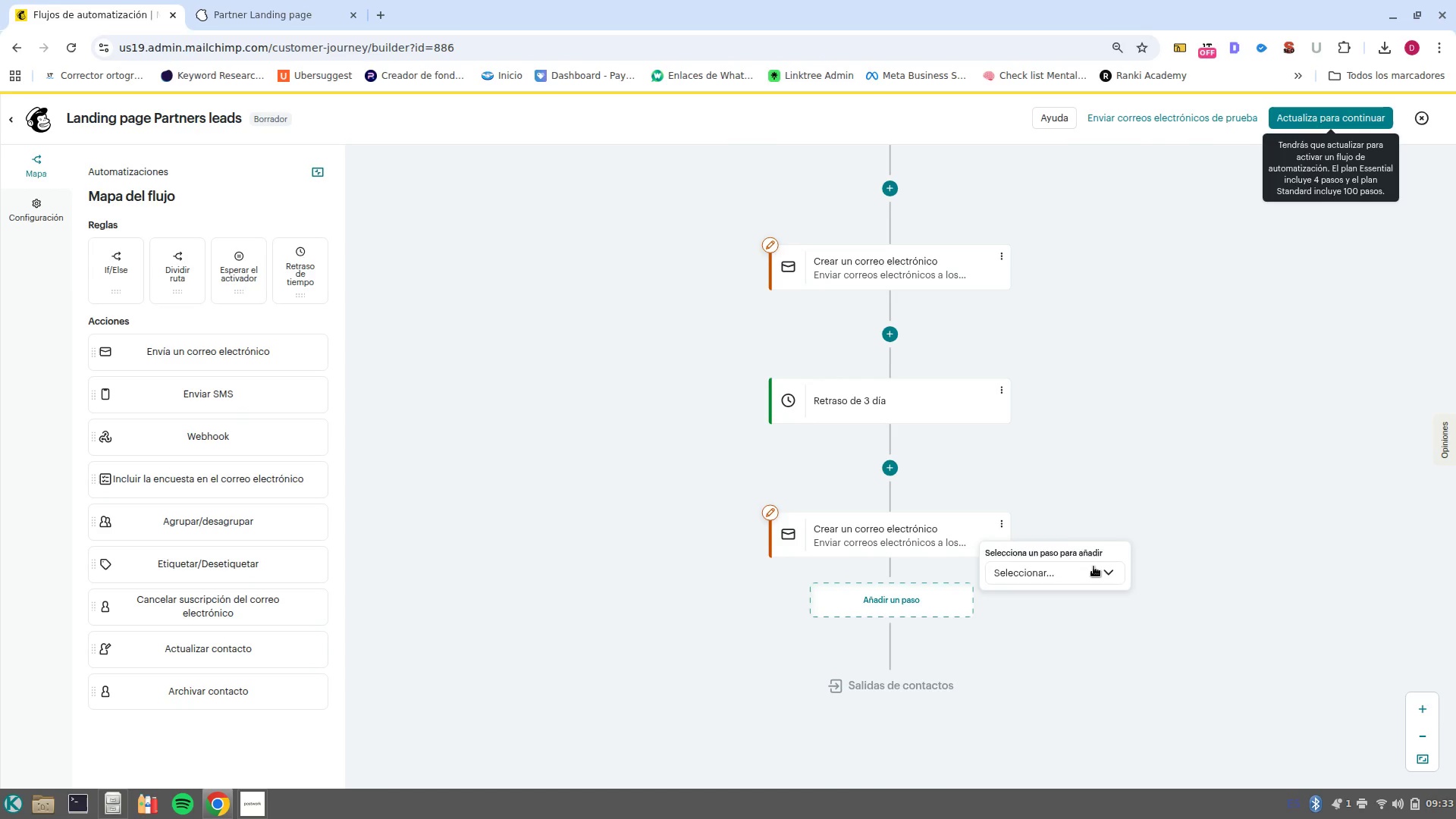 
left_click([1094, 566])
 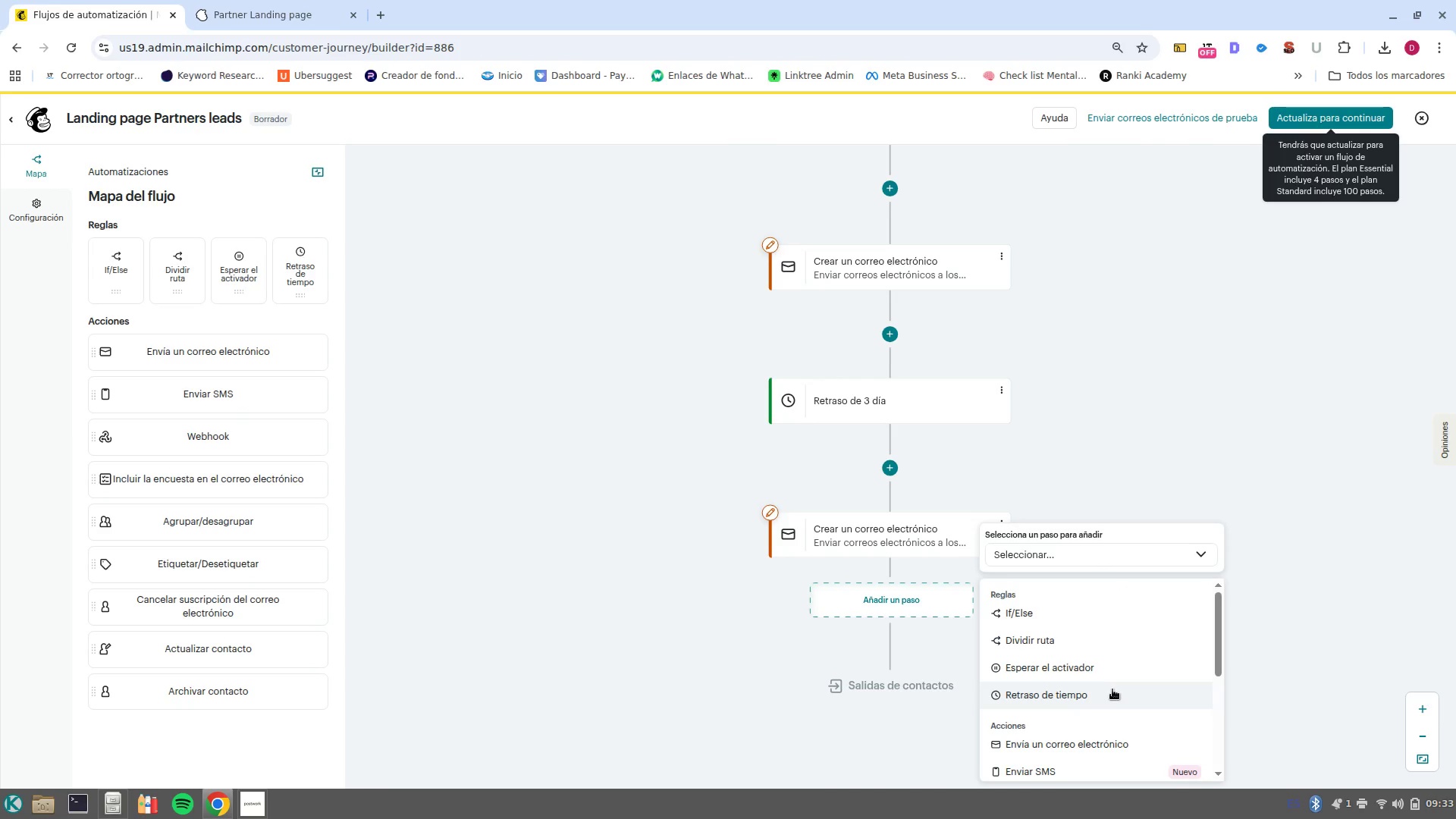 
left_click([1112, 689])
 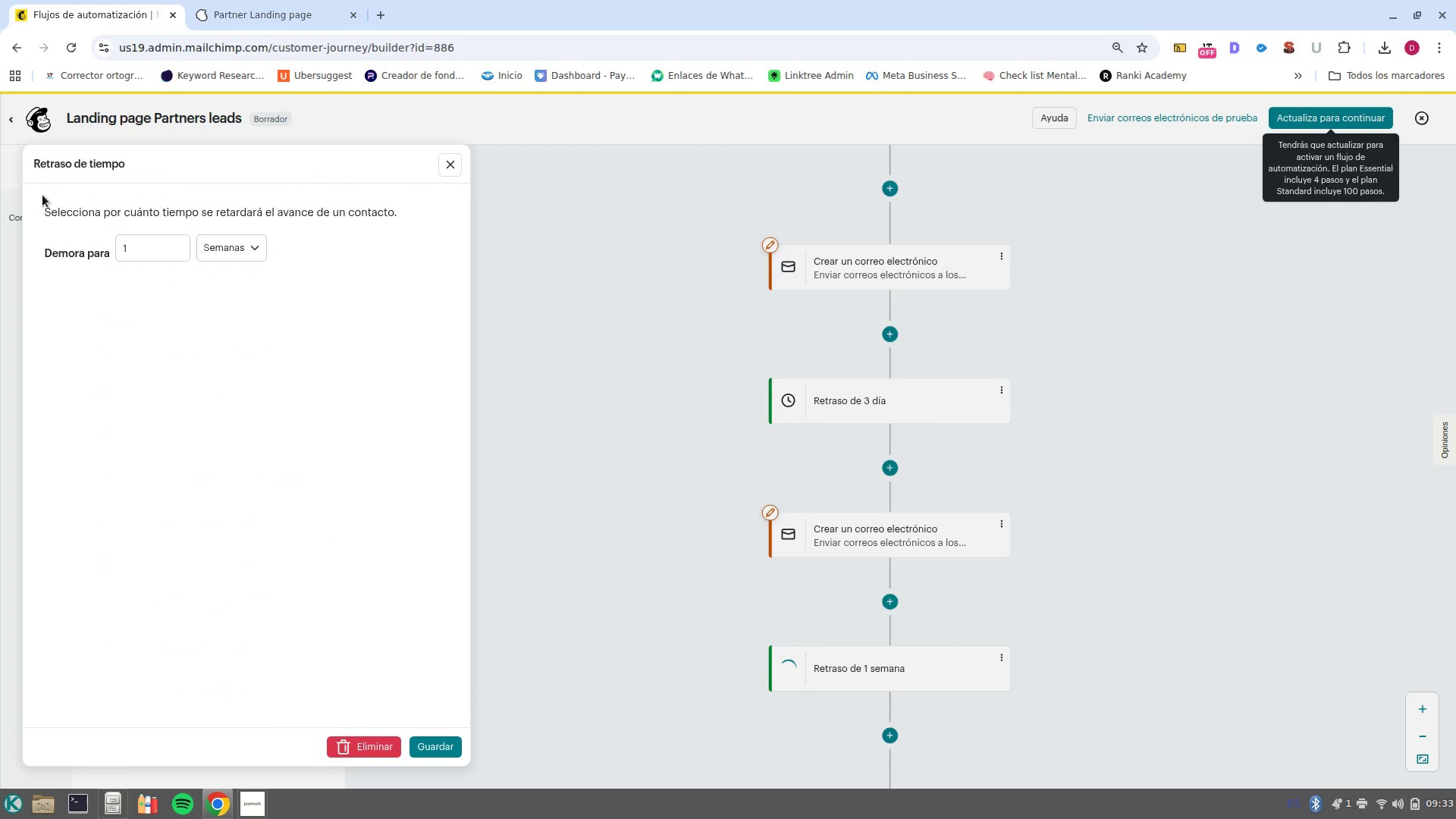 
left_click([205, 244])
 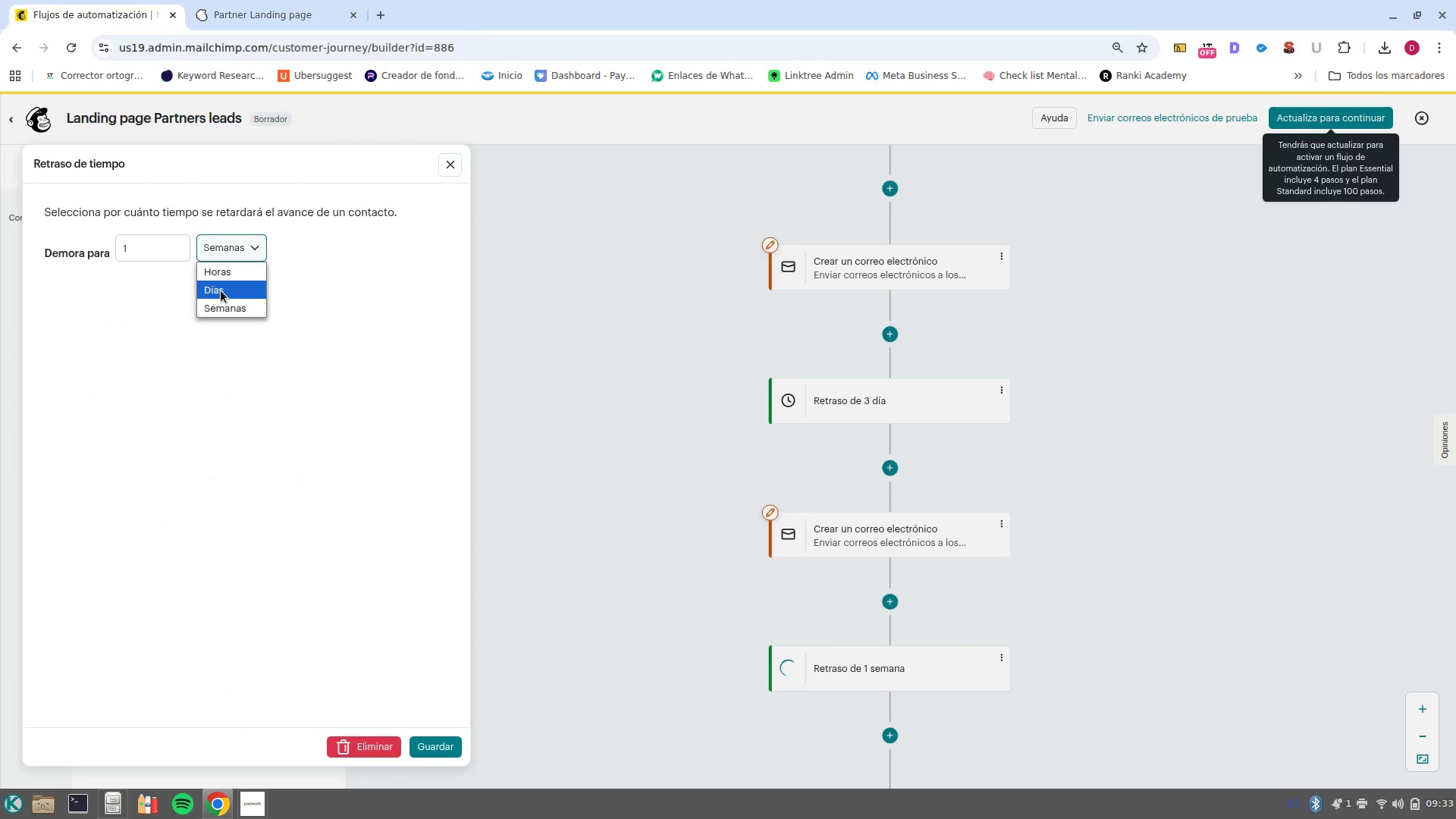 
left_click([221, 290])
 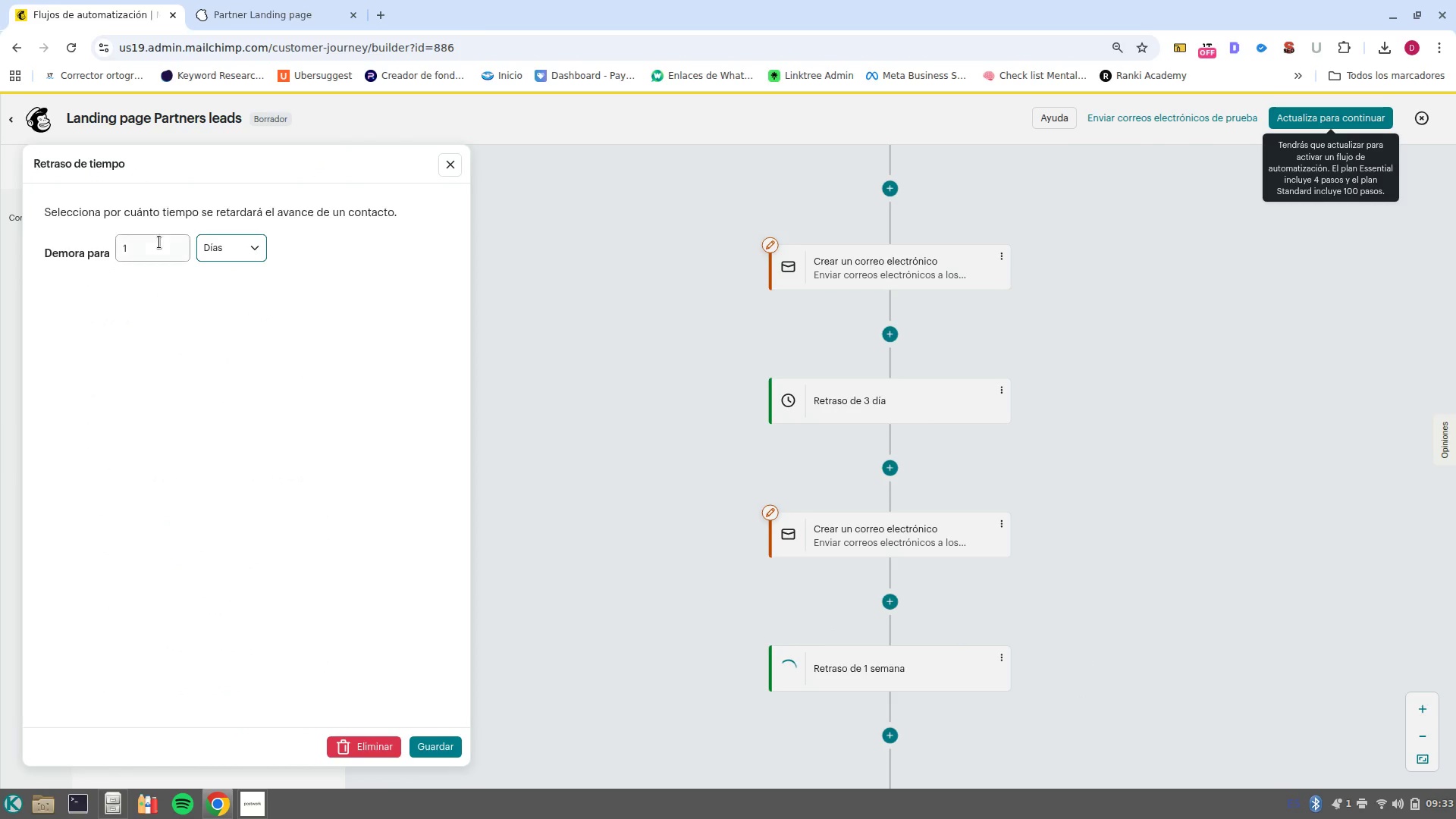 
left_click([154, 240])
 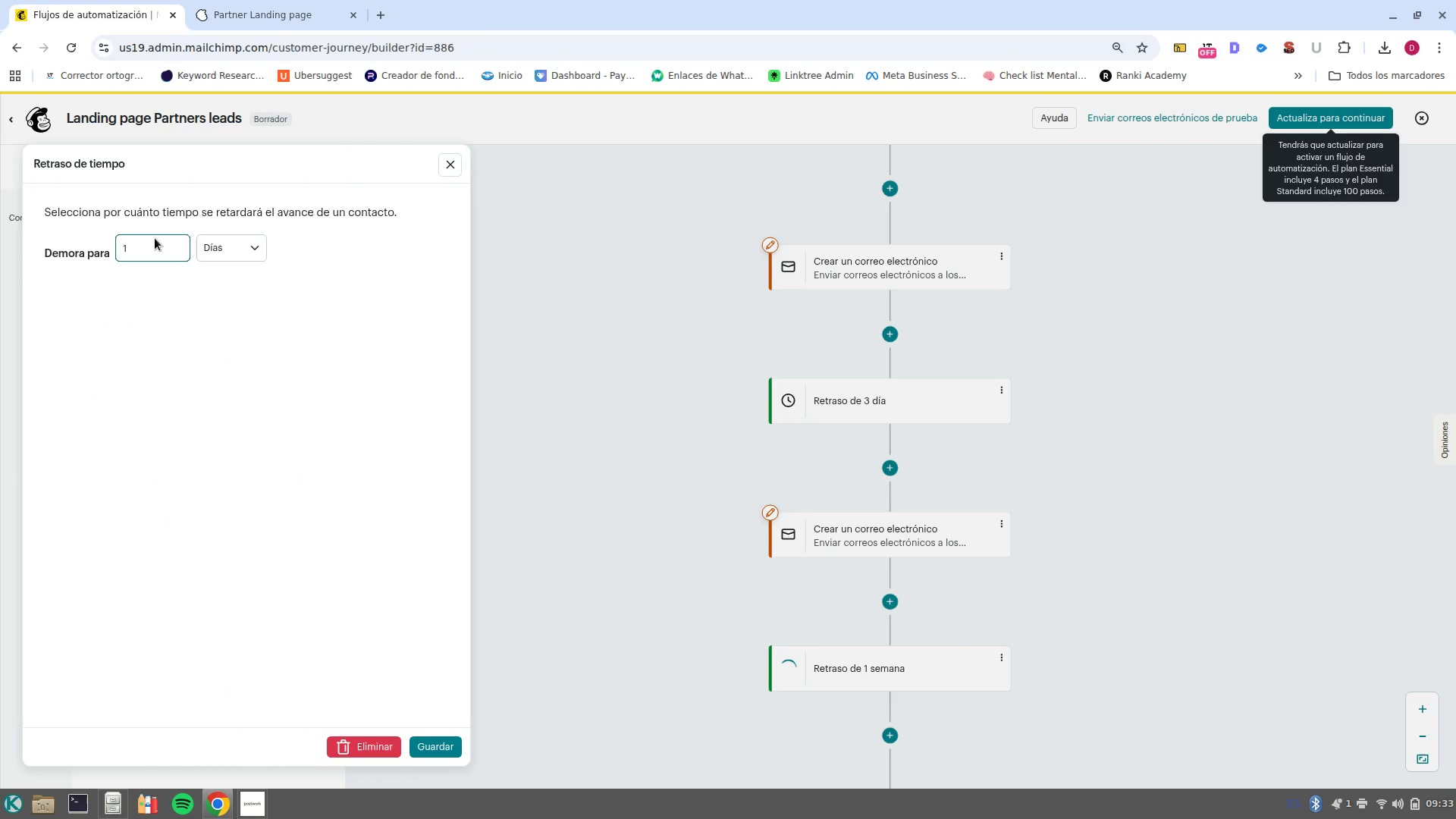 
key(ArrowRight)
 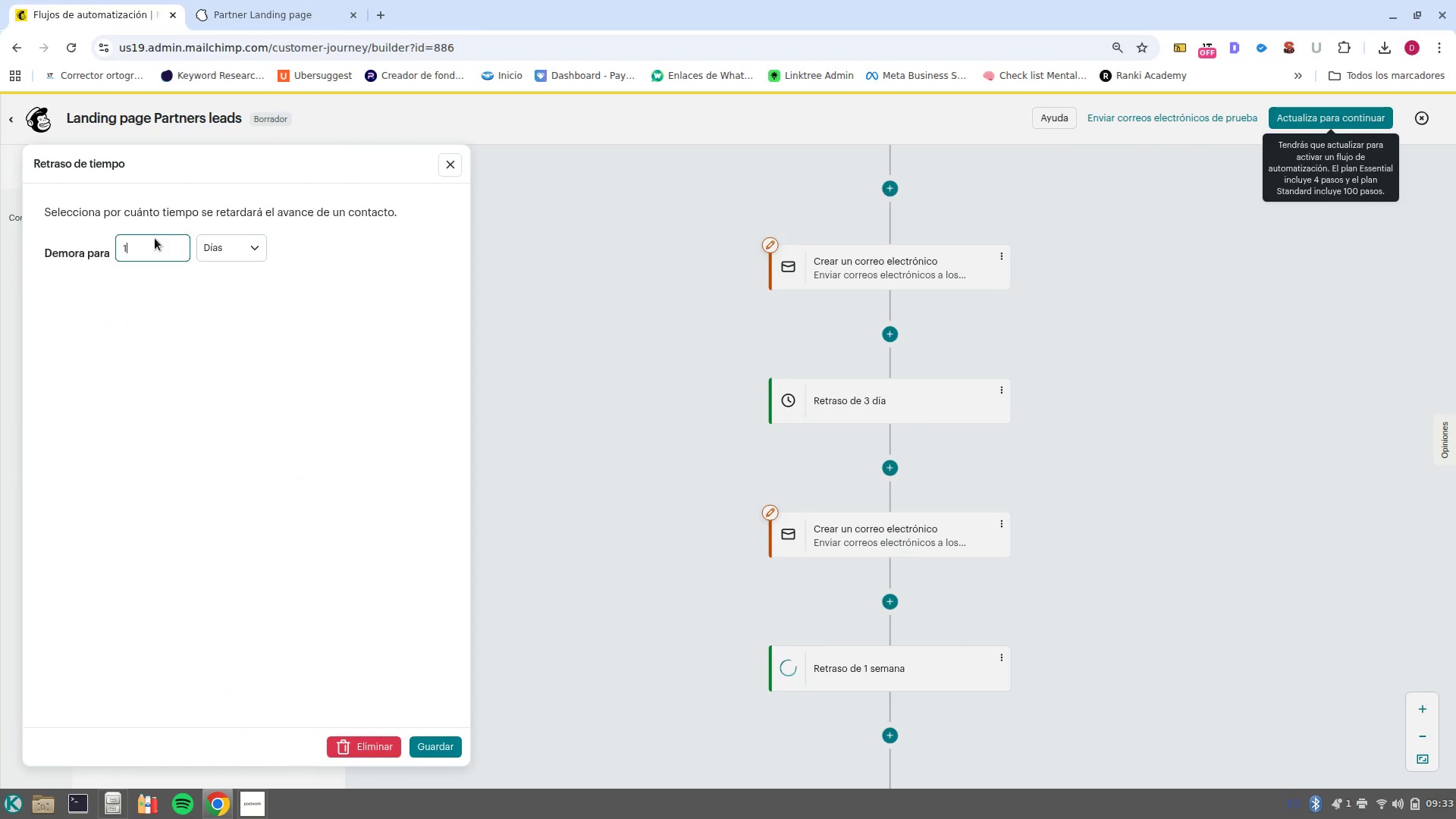 
key(Backspace)
 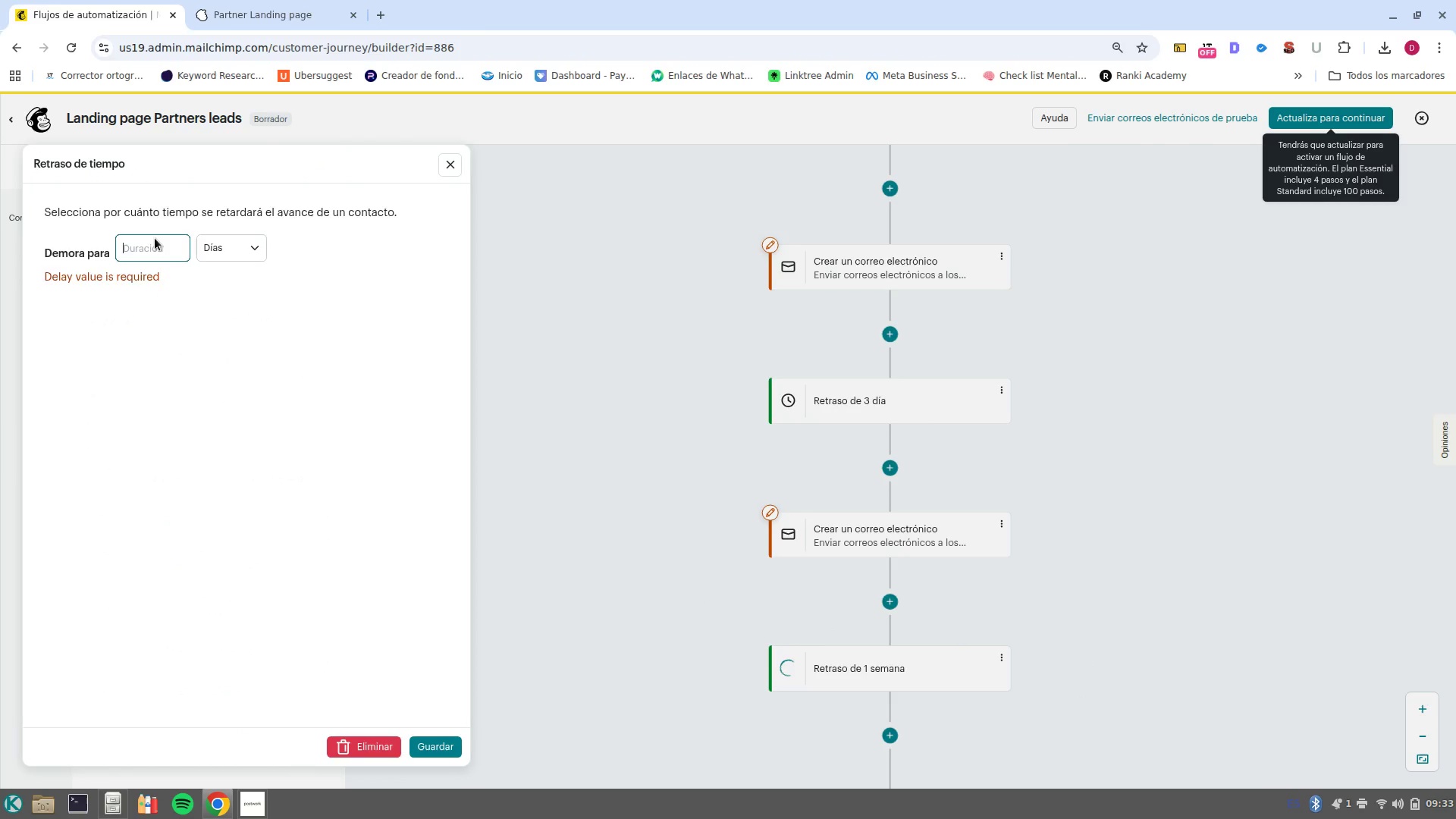 
key(4)
 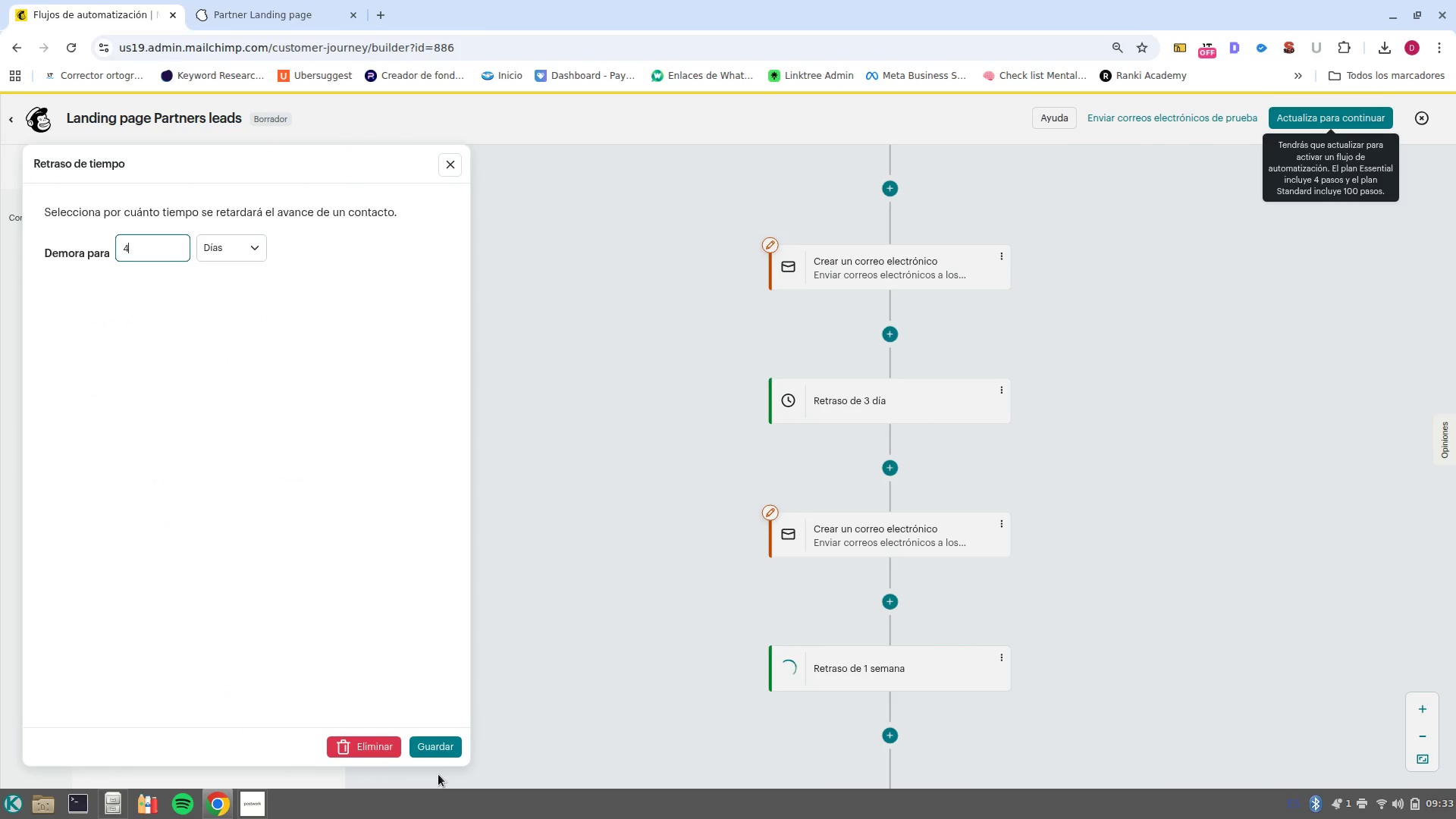 
left_click([431, 751])
 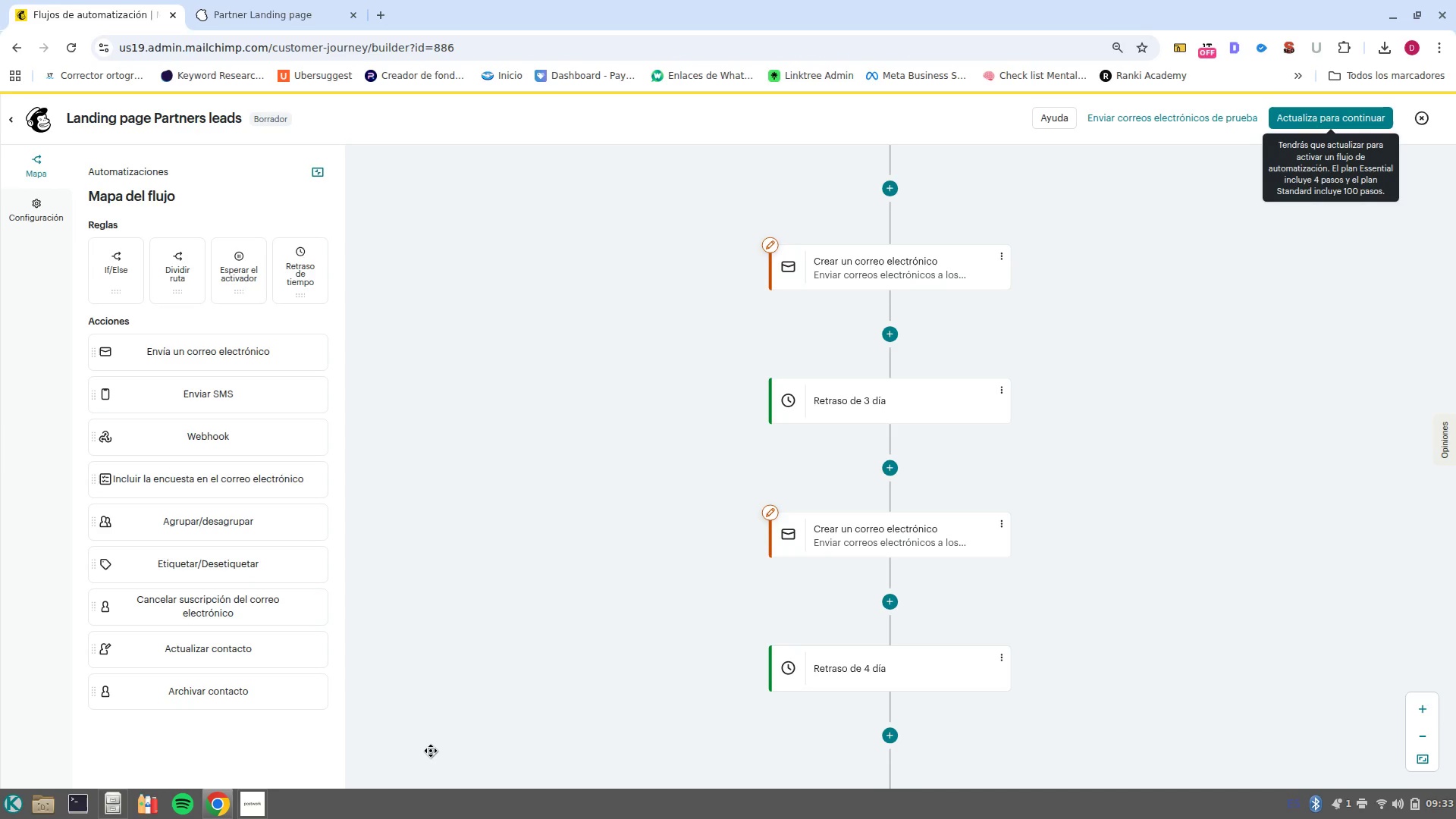 
wait(11.89)
 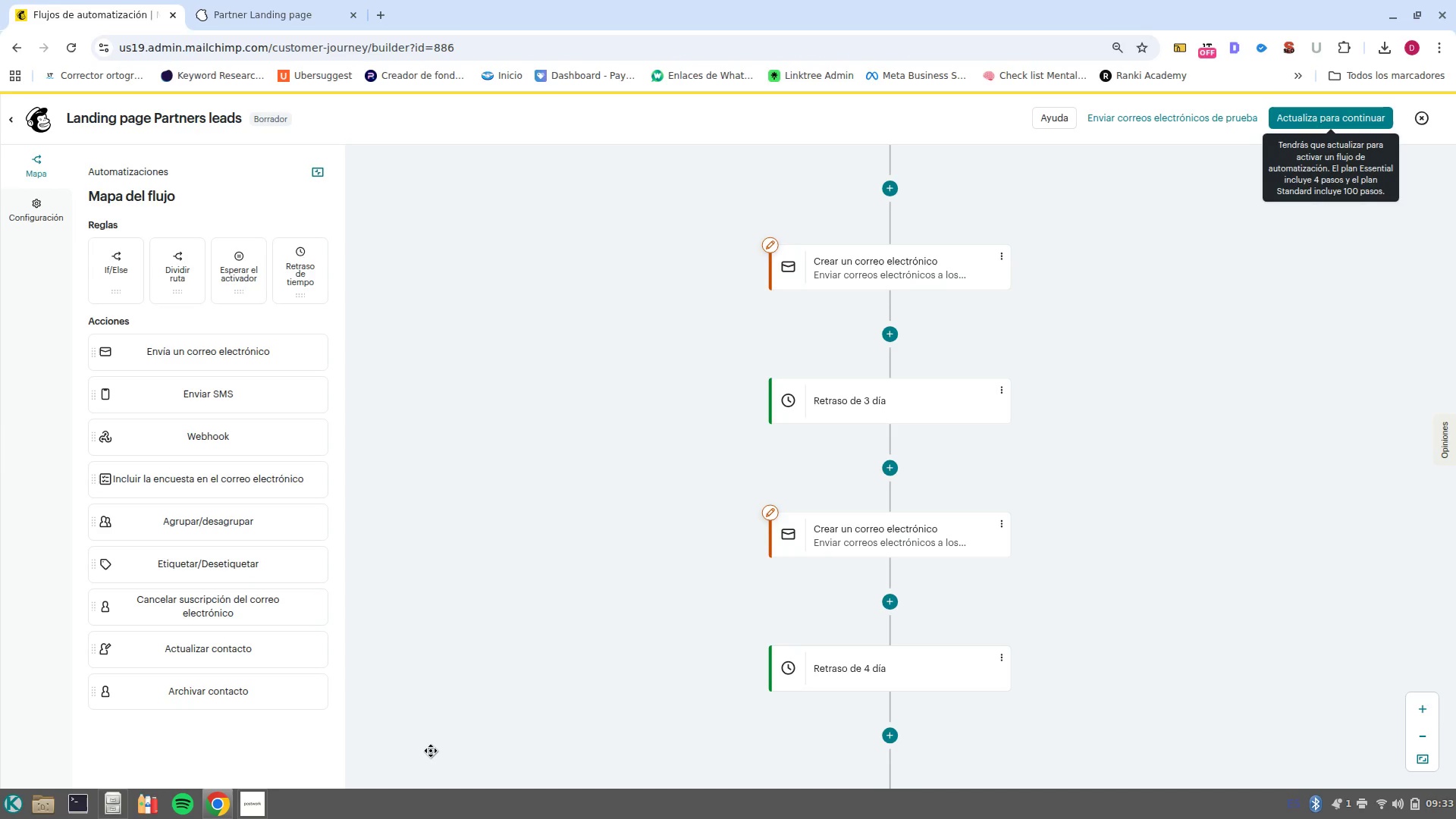 
scroll: coordinate [596, 745], scroll_direction: down, amount: 2.0
 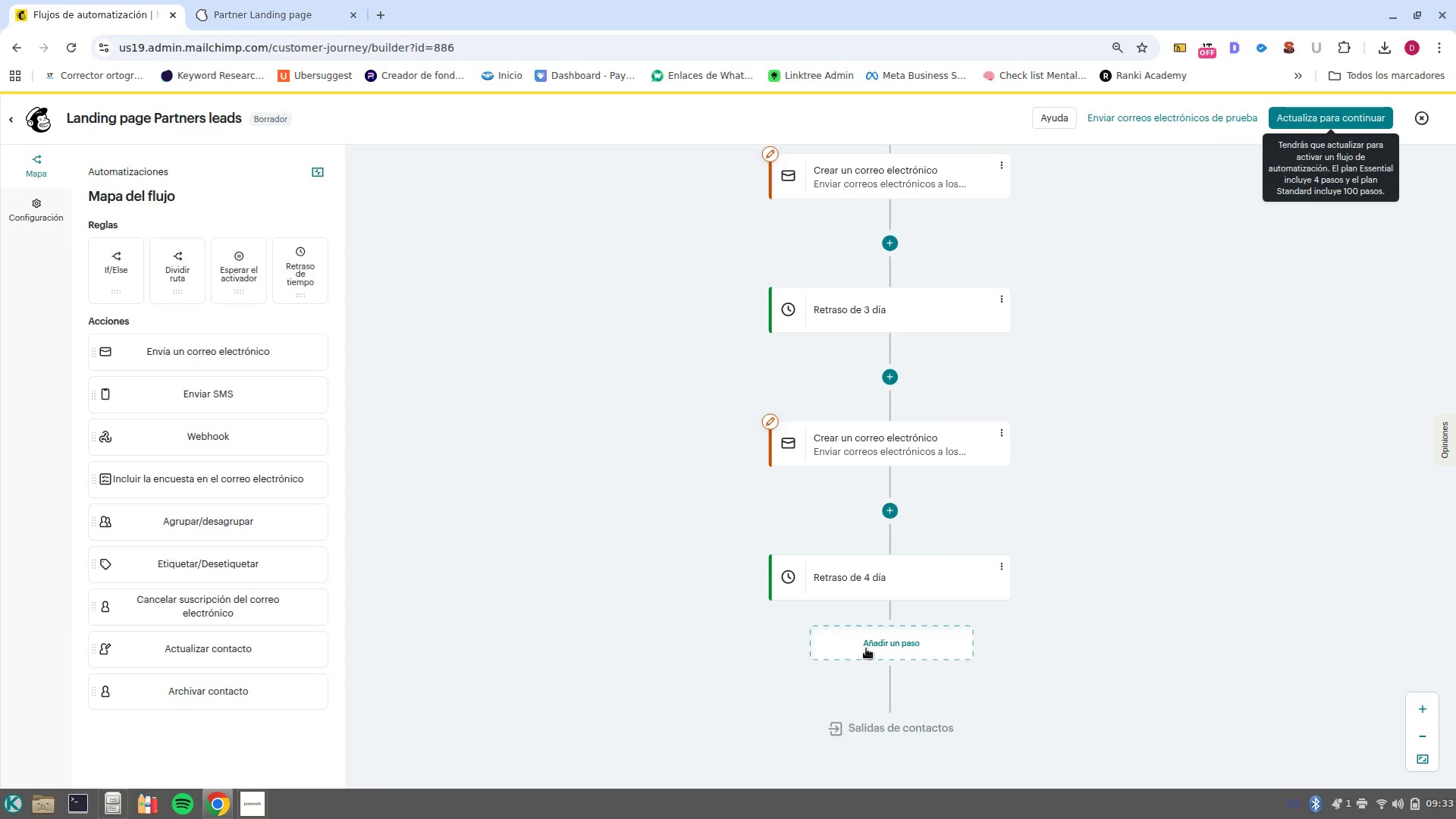 
left_click([874, 654])
 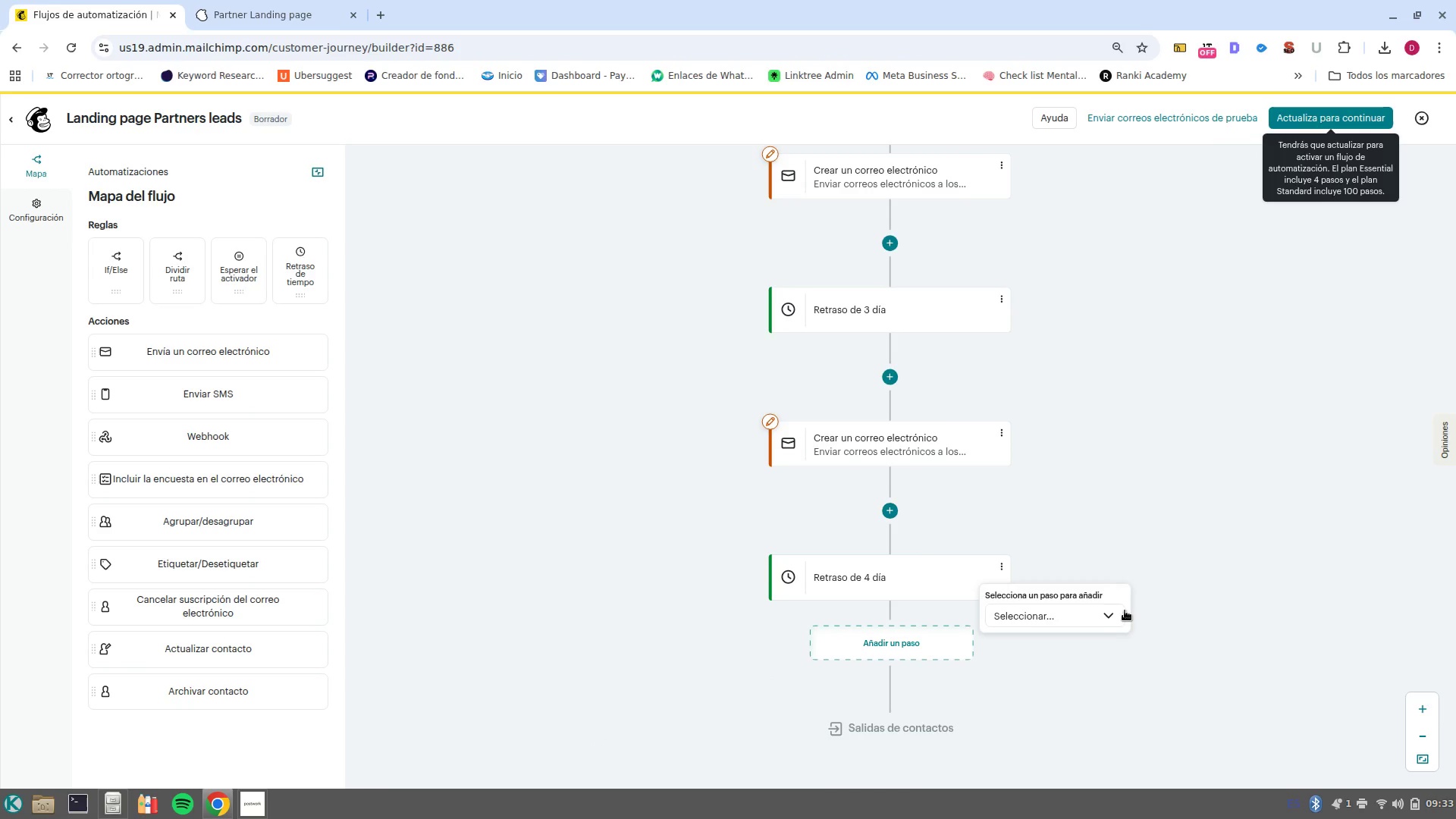 
left_click([1109, 617])
 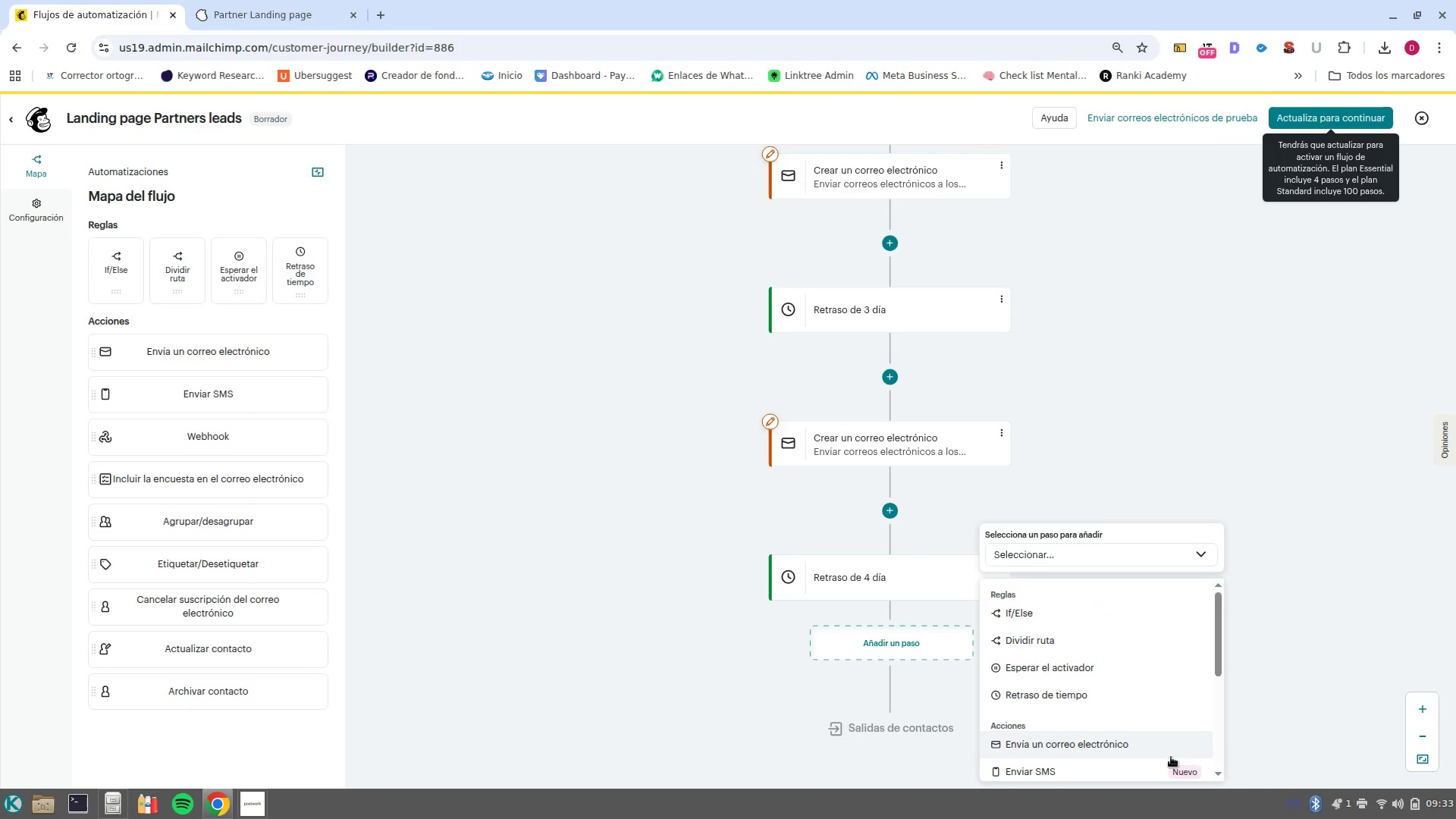 
left_click([1159, 742])
 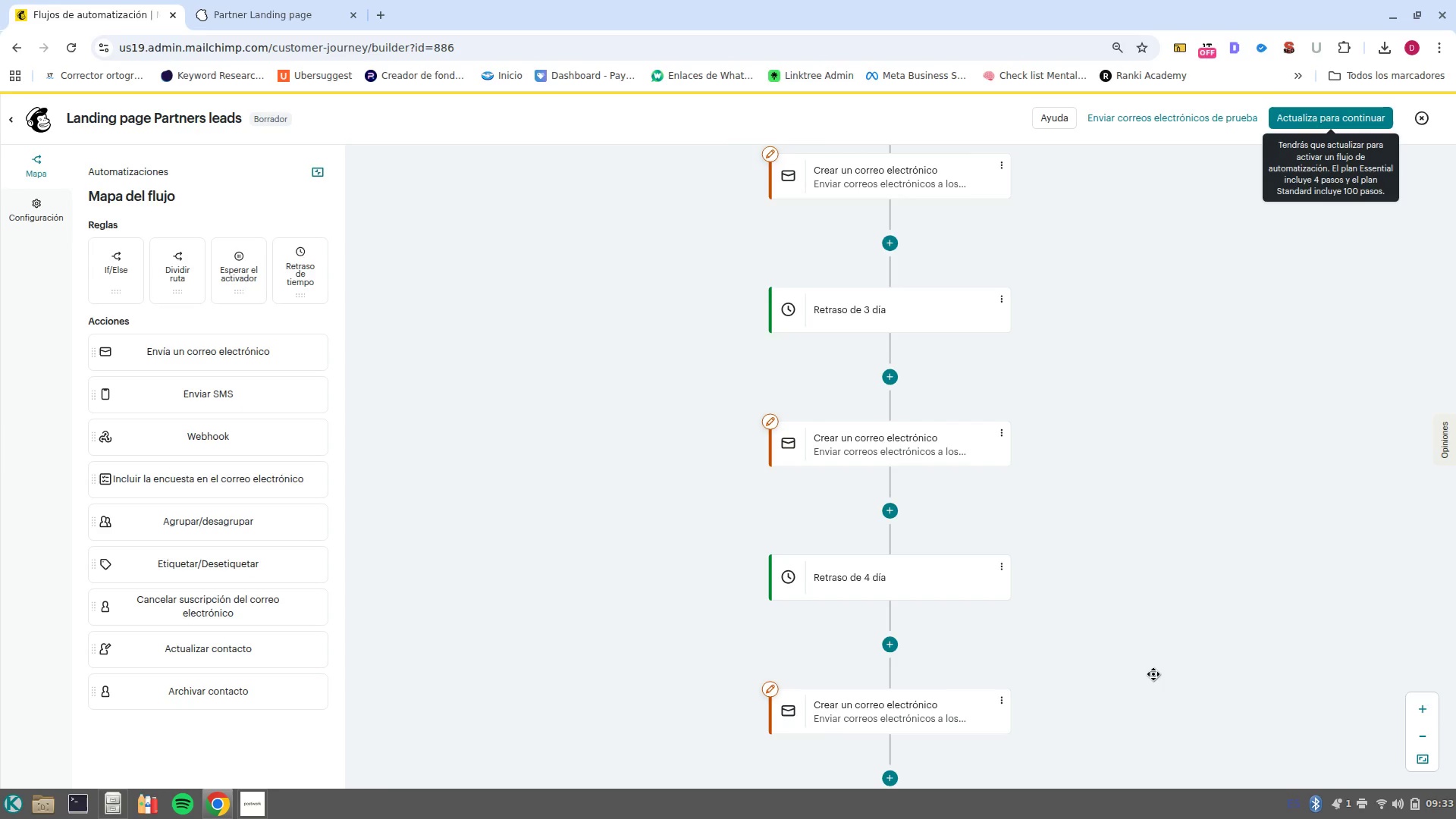 
wait(10.24)
 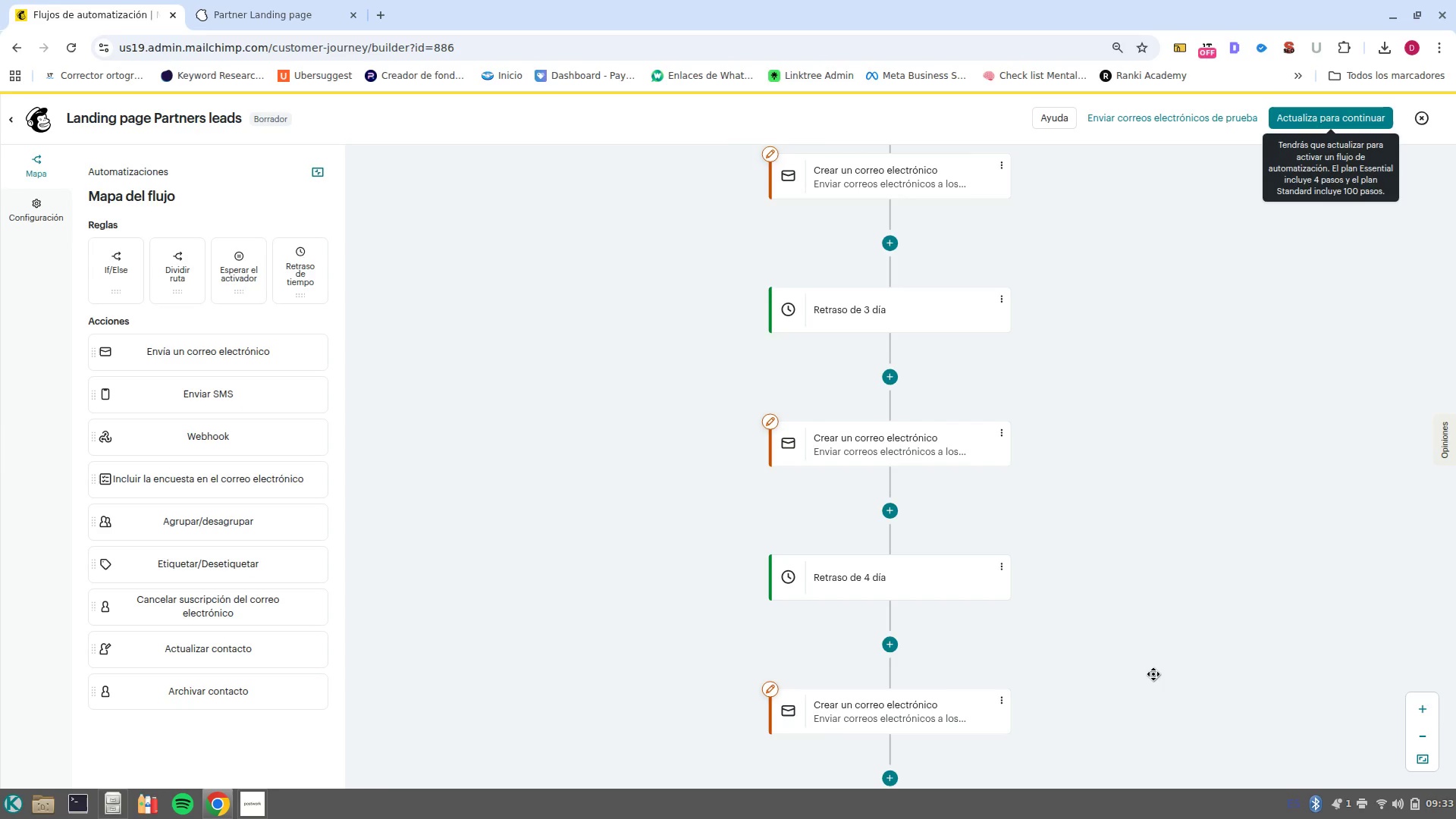 
scroll: coordinate [1153, 674], scroll_direction: up, amount: 2.0
 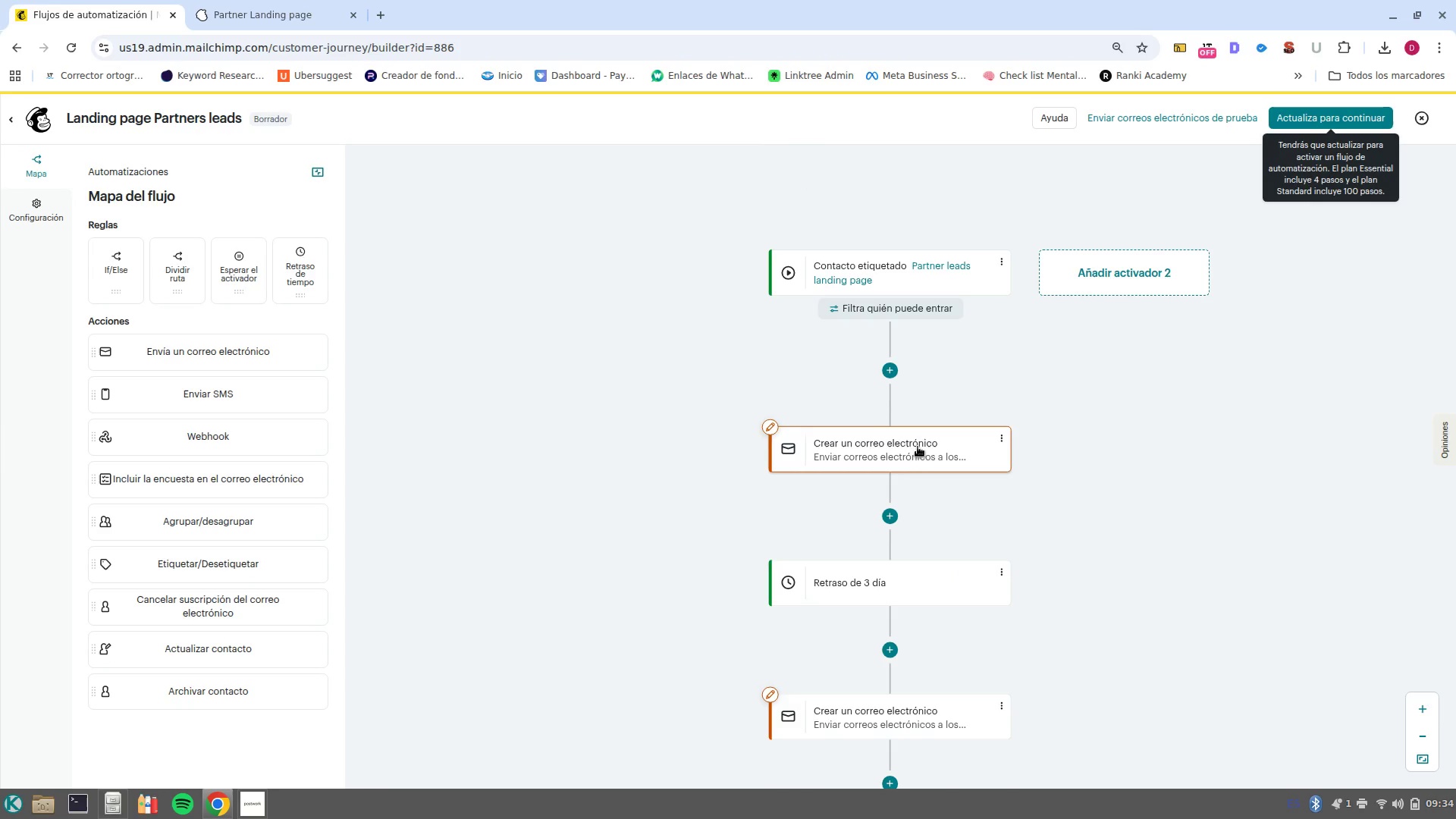 
left_click([912, 442])
 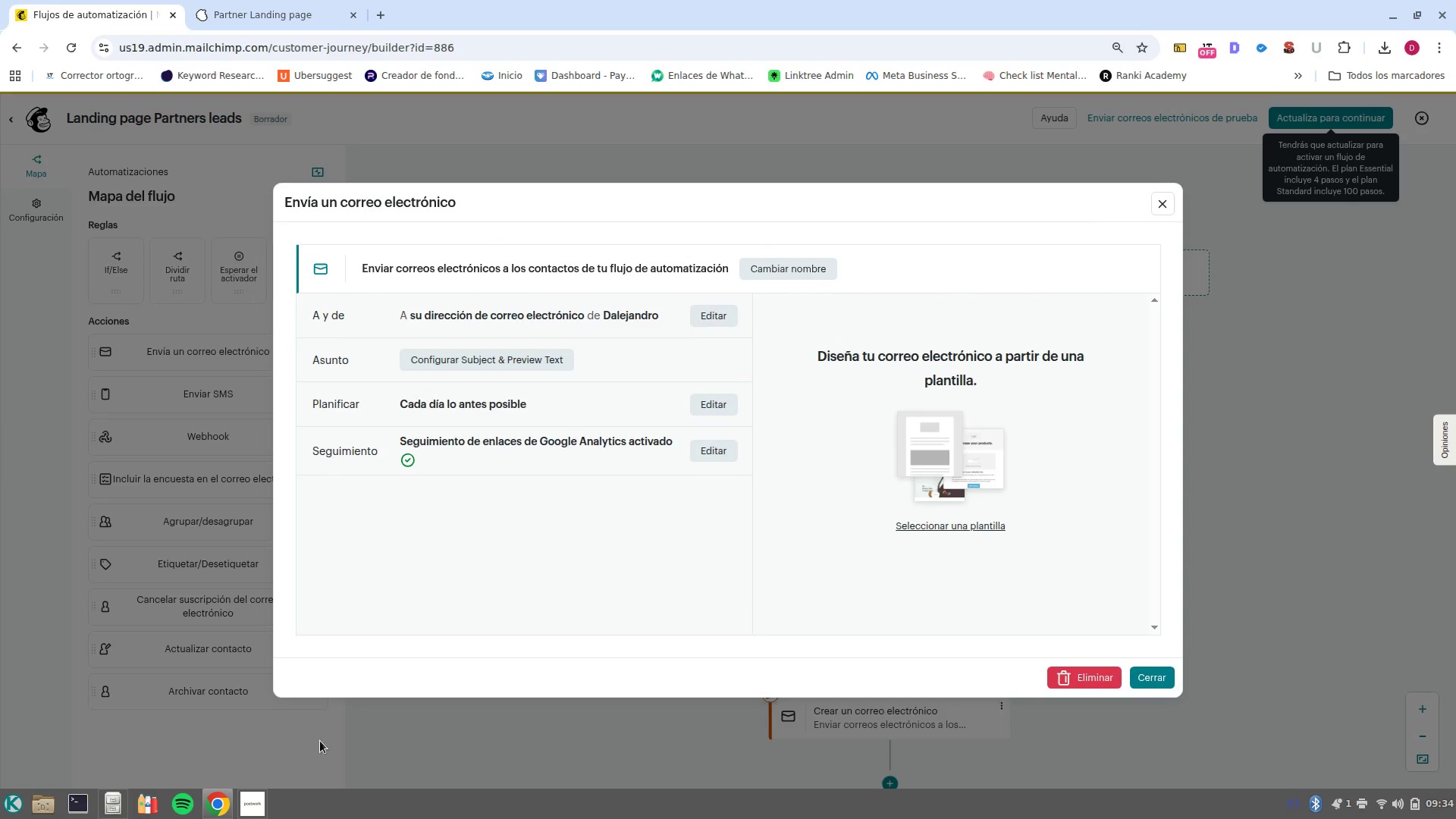 
left_click([247, 740])